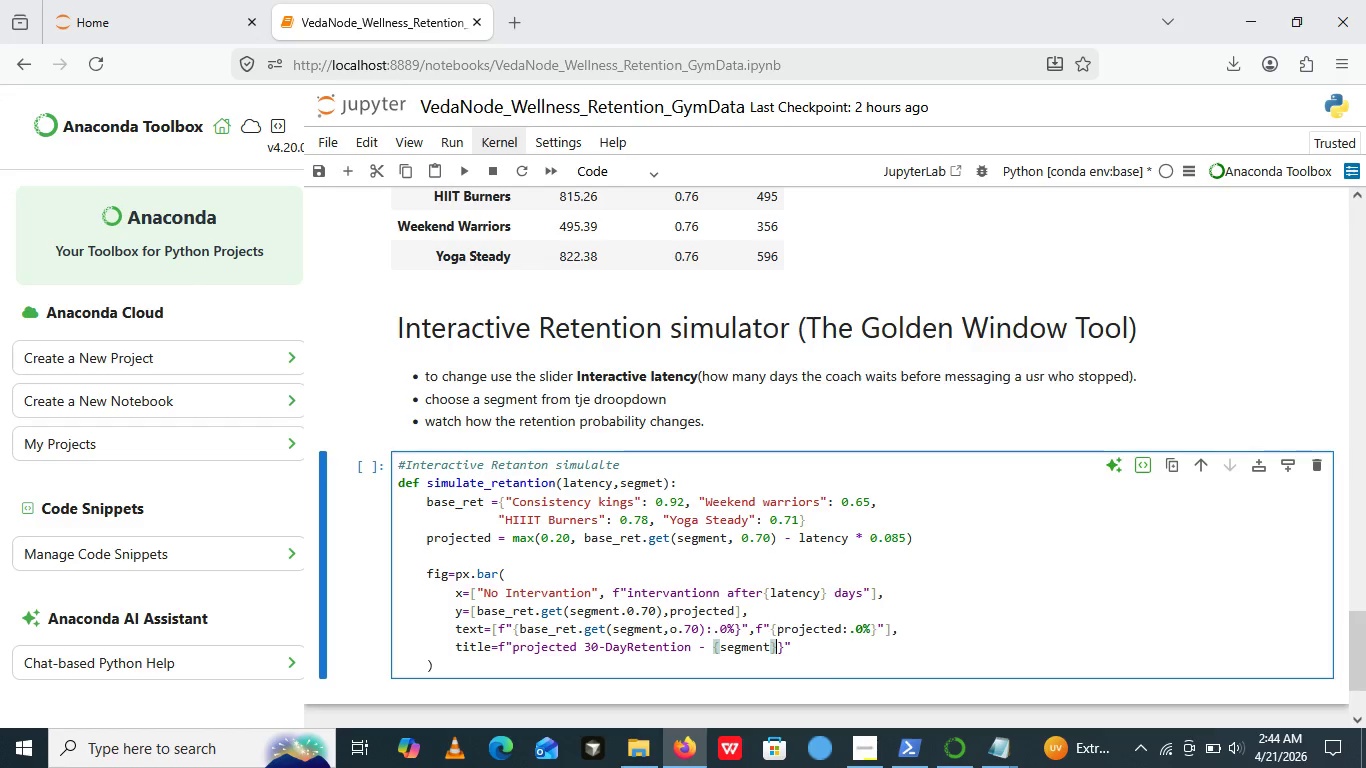 
key(Shift+ShiftRight)
 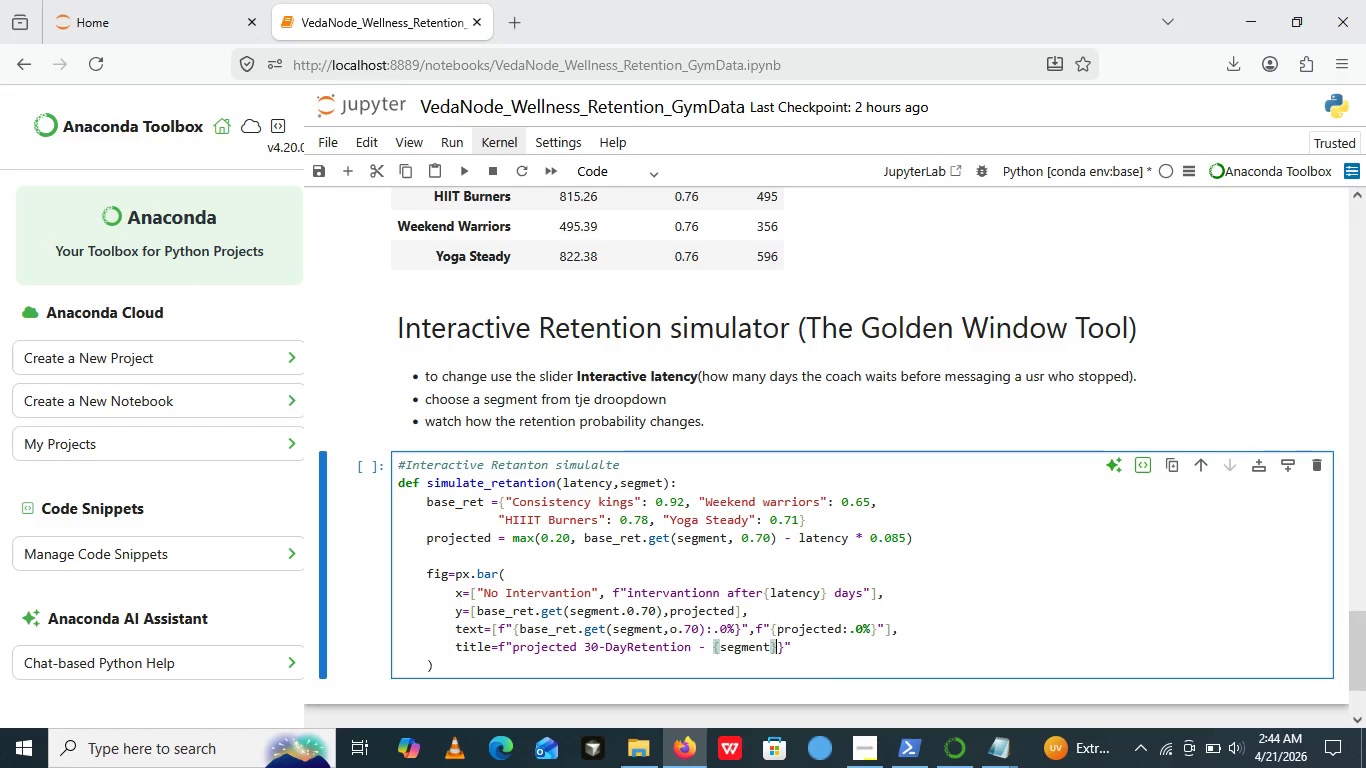 
key(Shift+ShiftRight)
 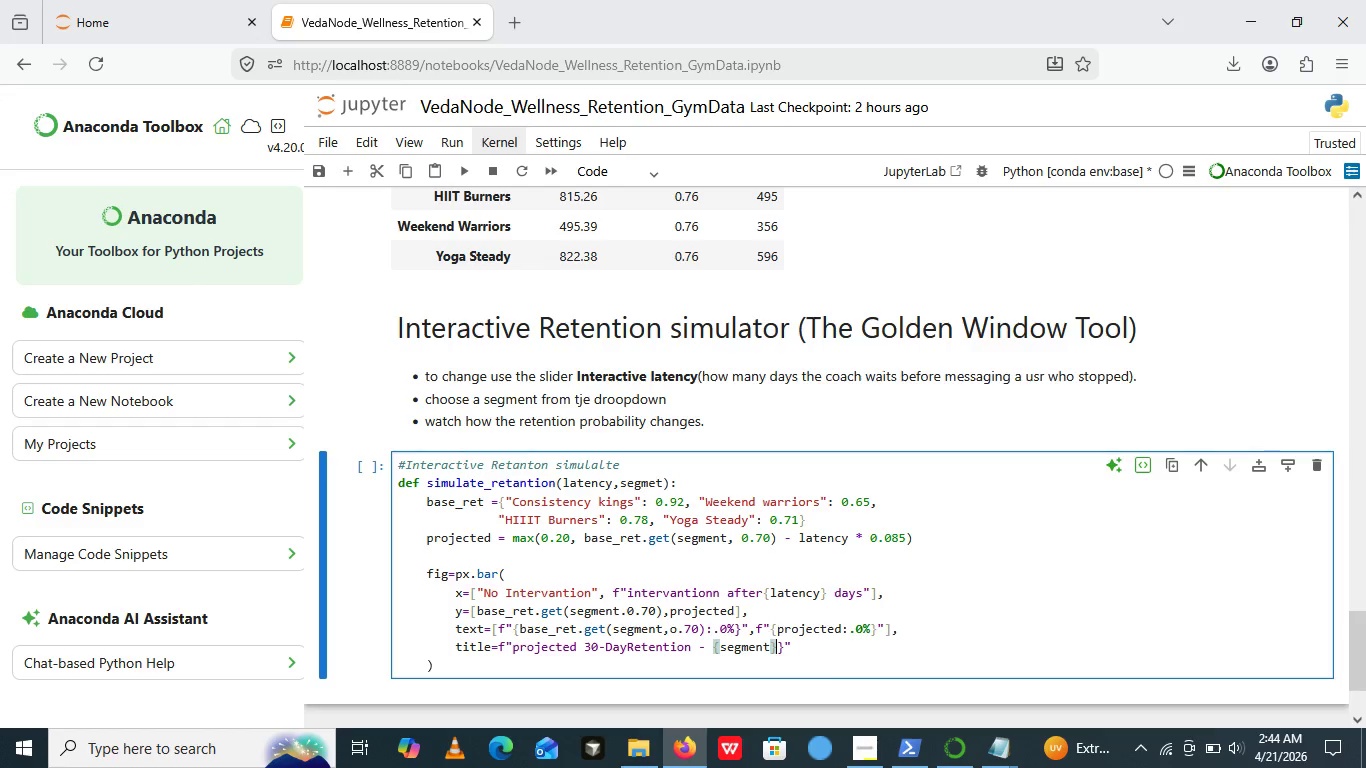 
key(Shift+ShiftRight)
 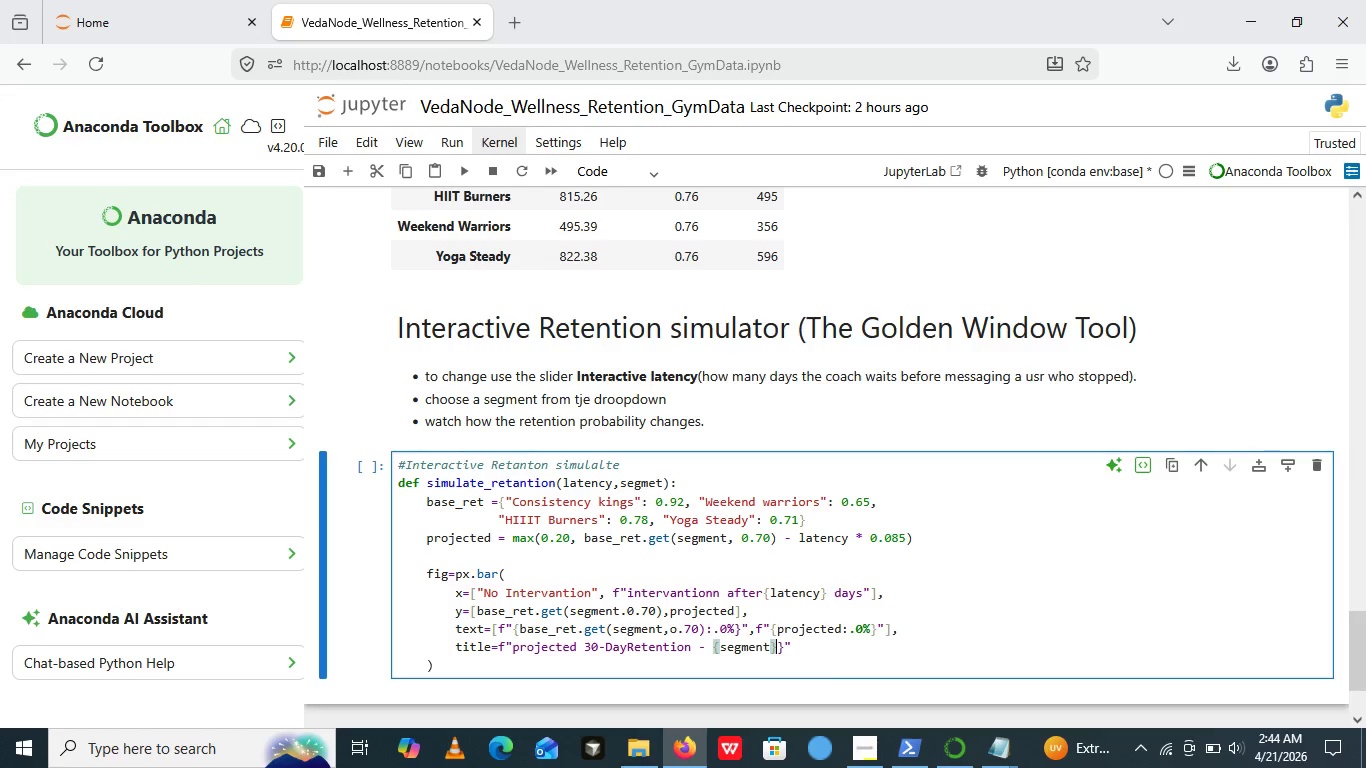 
key(Shift+ShiftRight)
 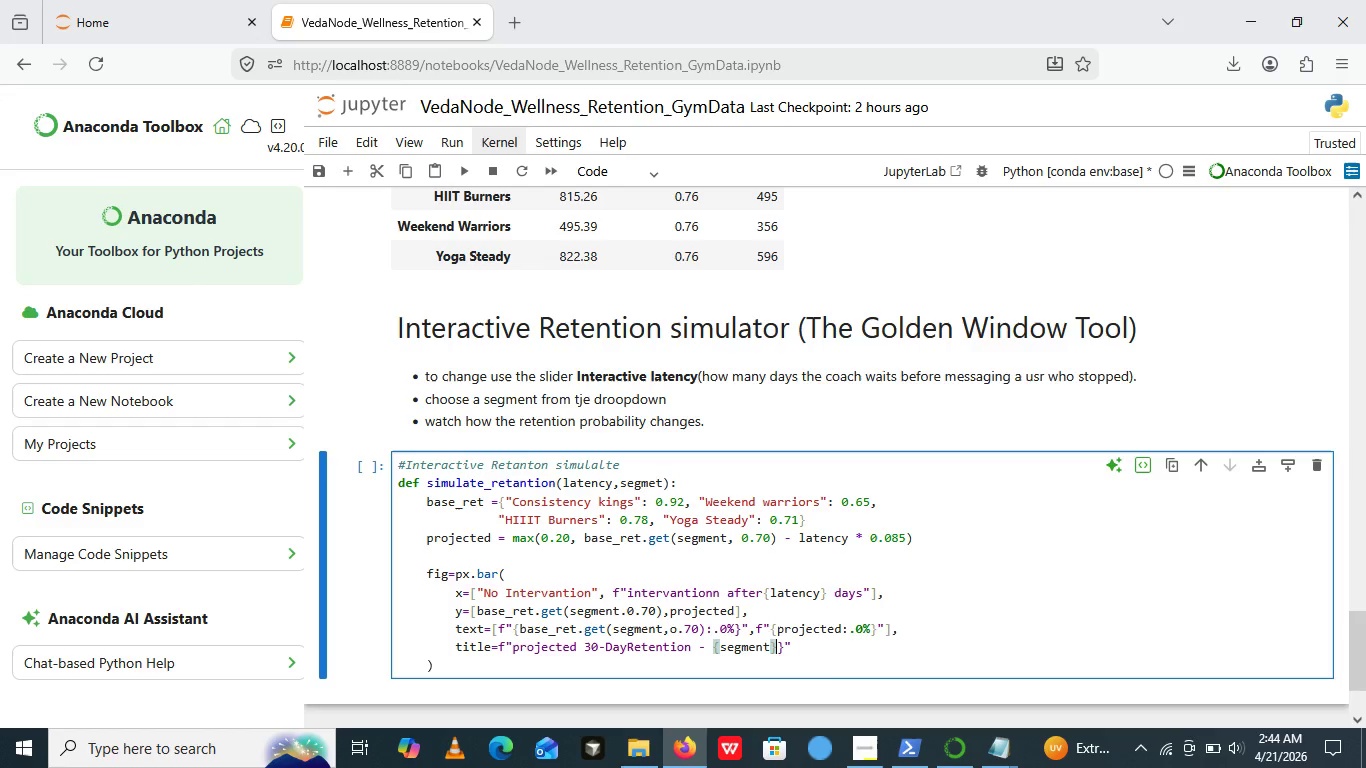 
key(Shift+ShiftRight)
 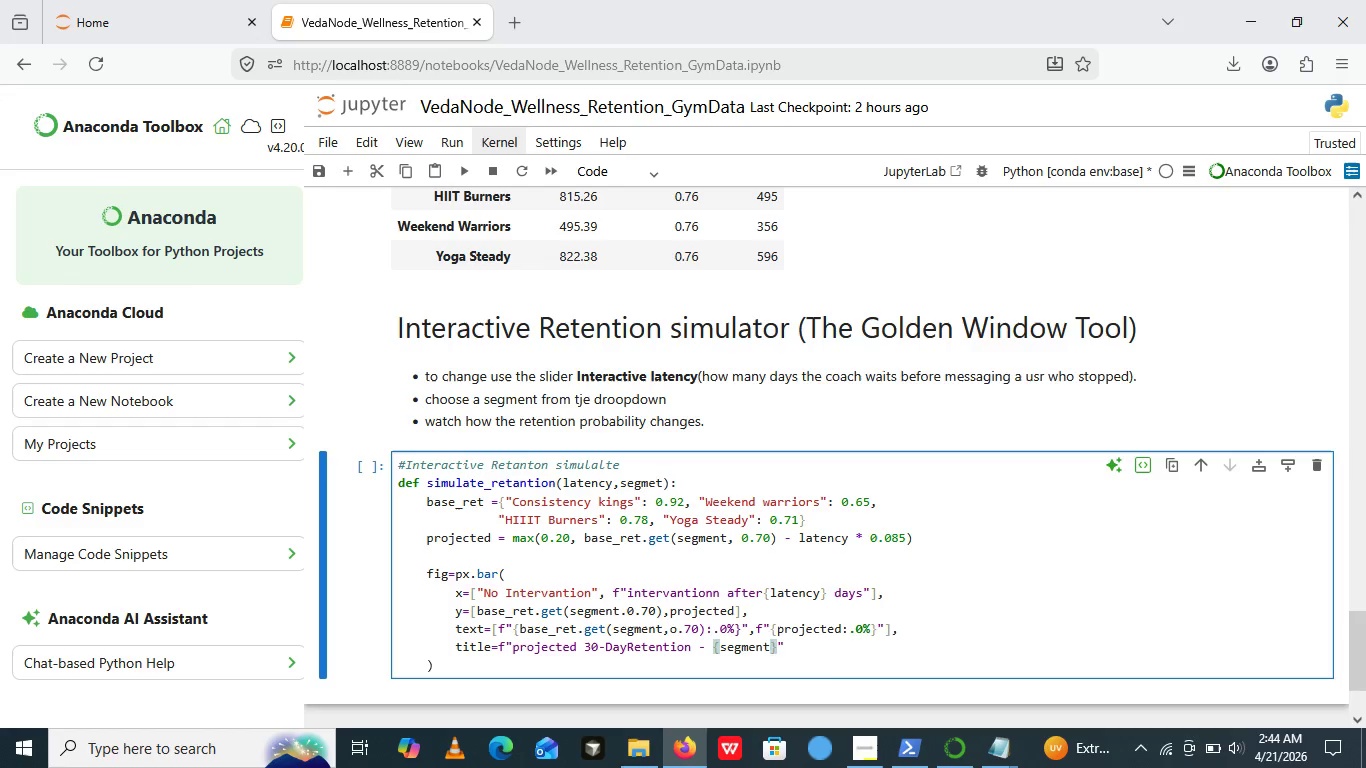 
key(Backspace)
 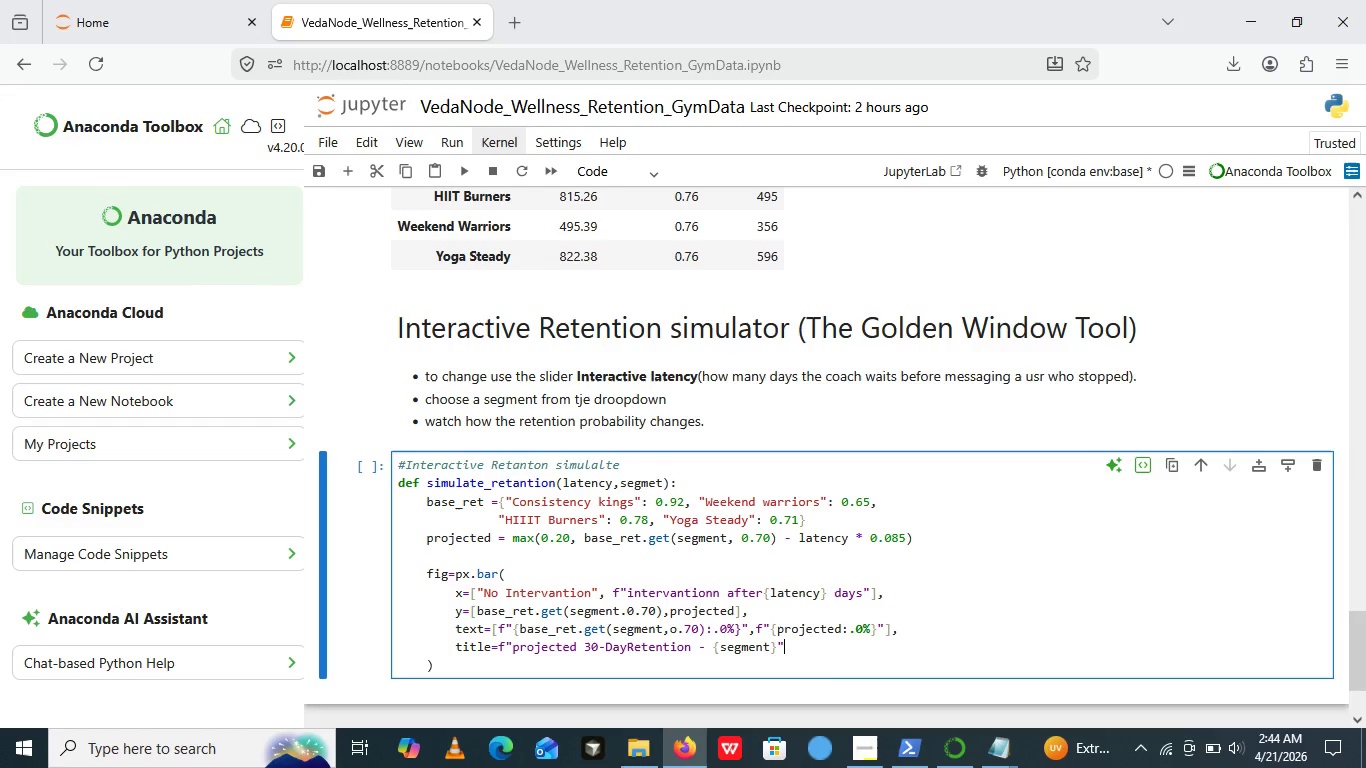 
key(ArrowRight)
 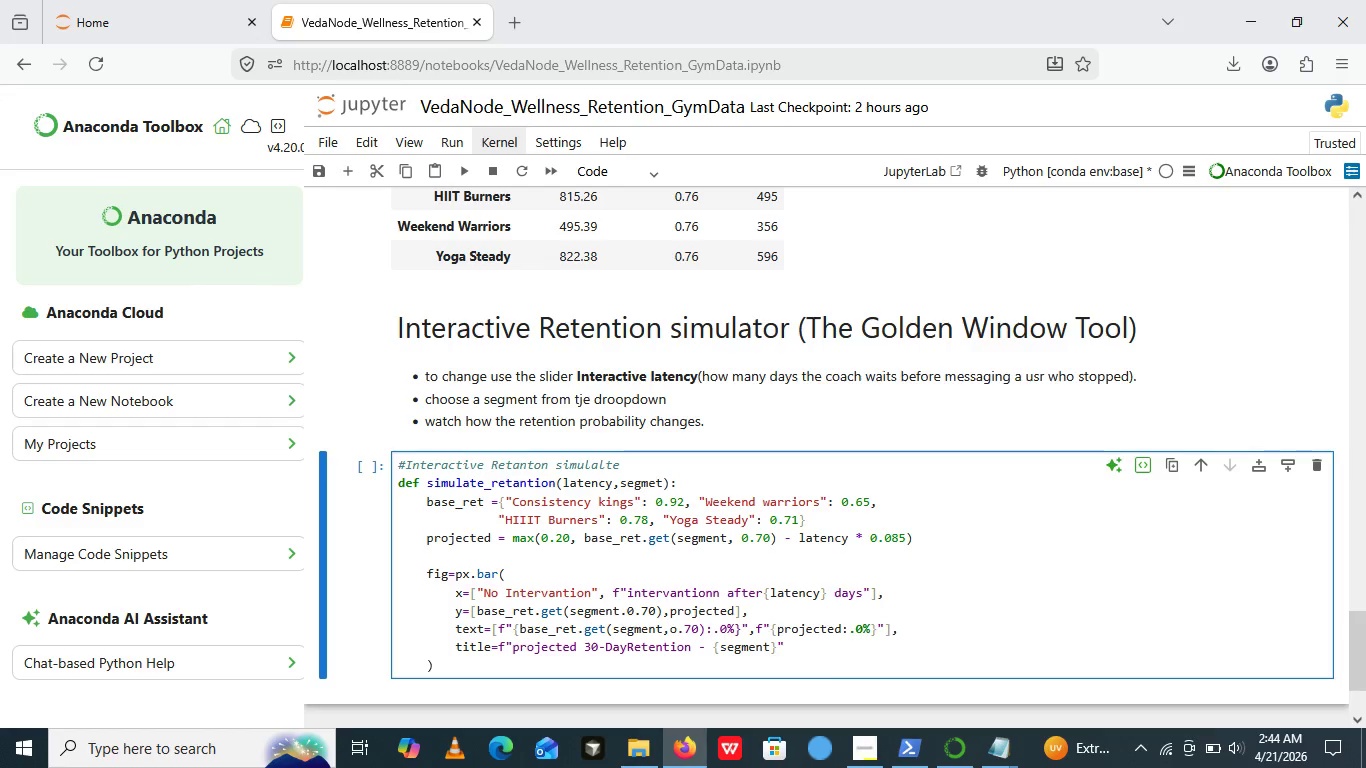 
key(ArrowRight)
 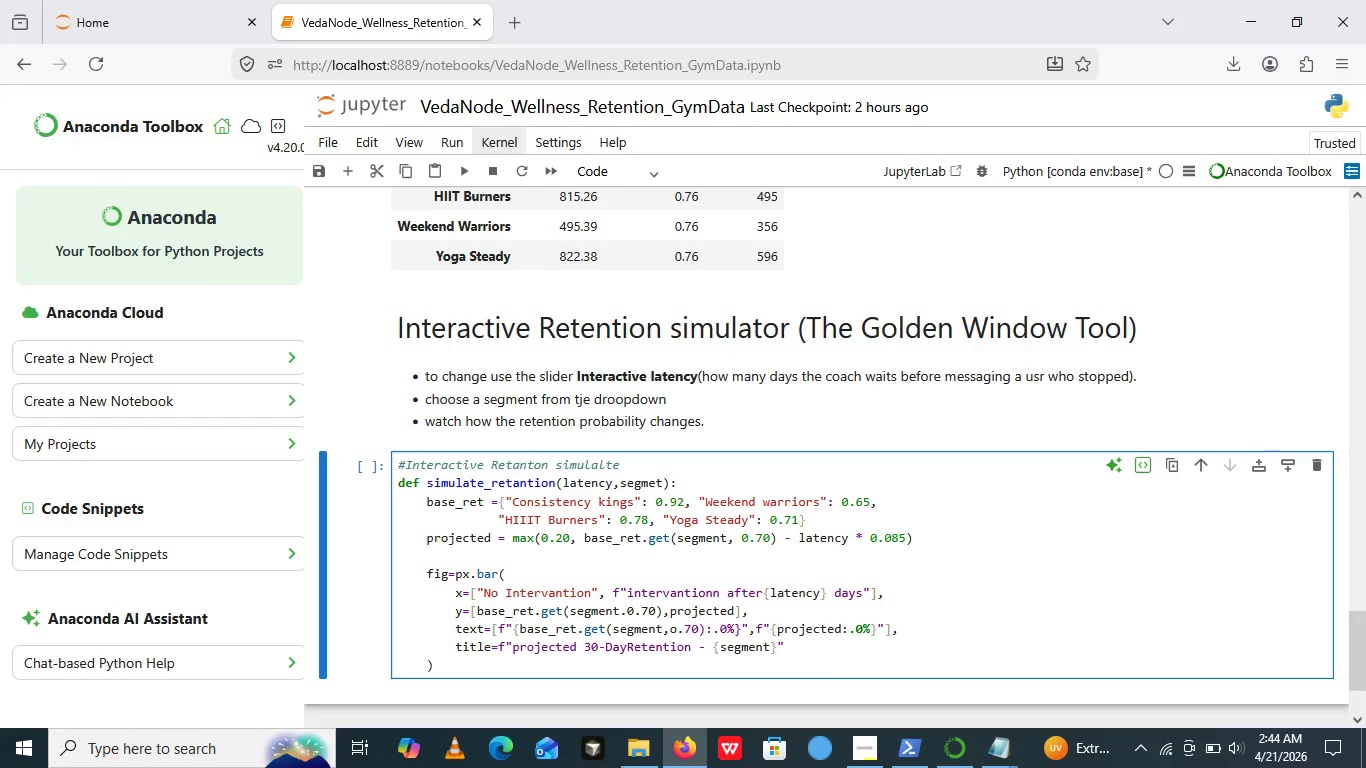 
key(Comma)
 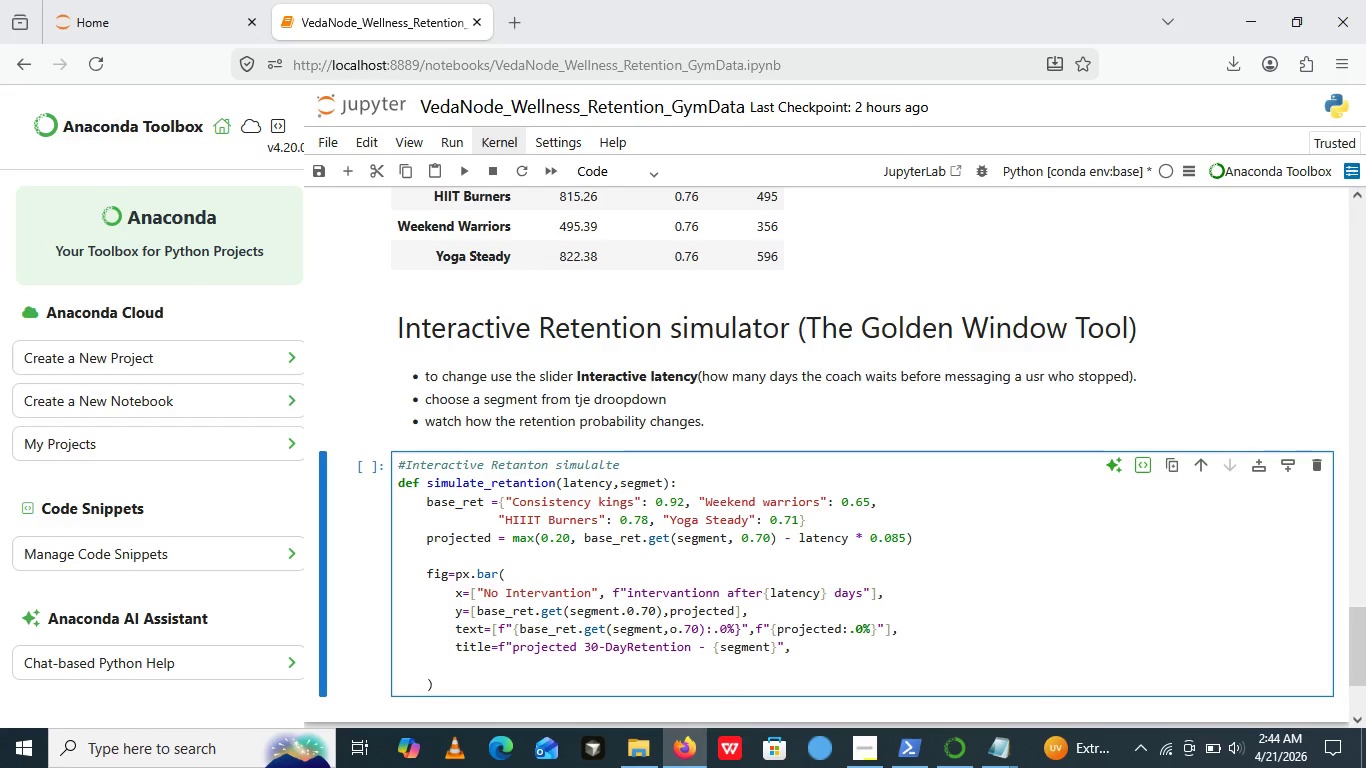 
key(Enter)
 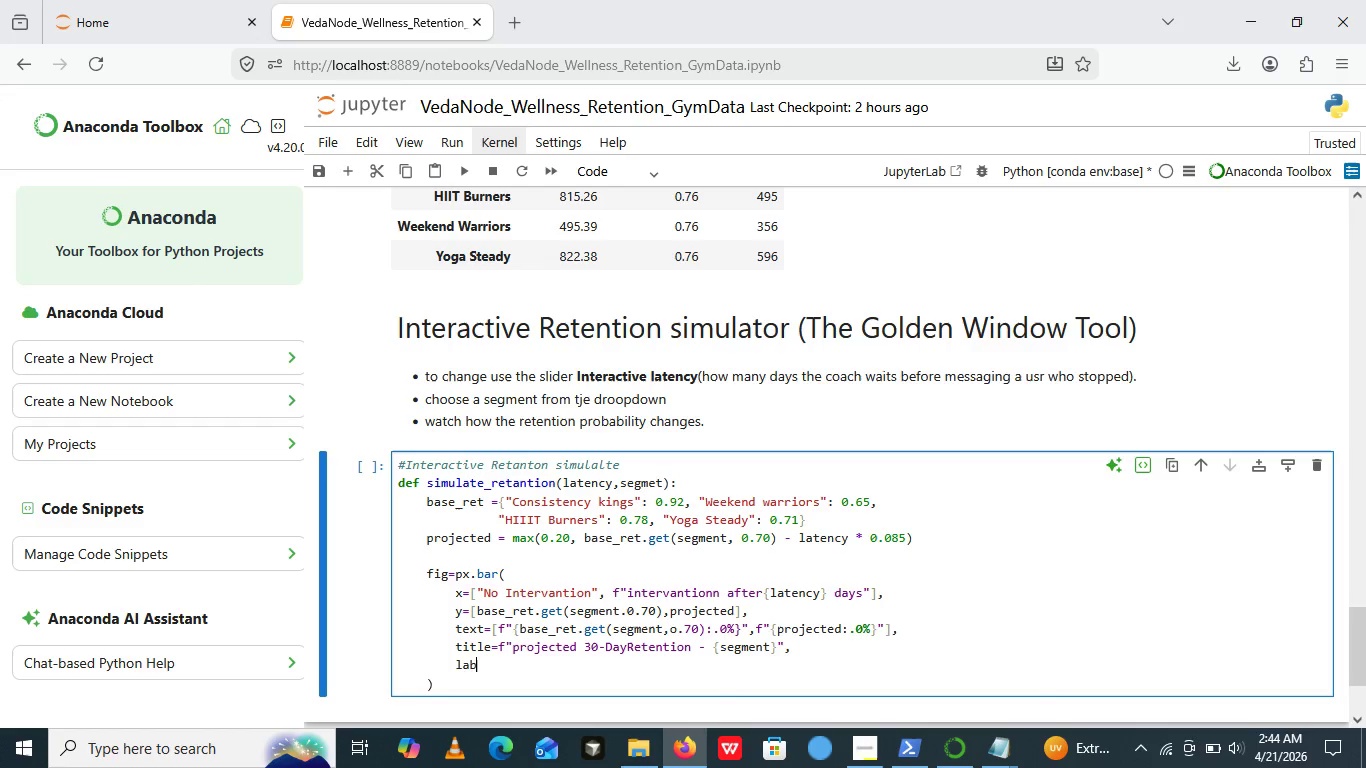 
type(labels={})
 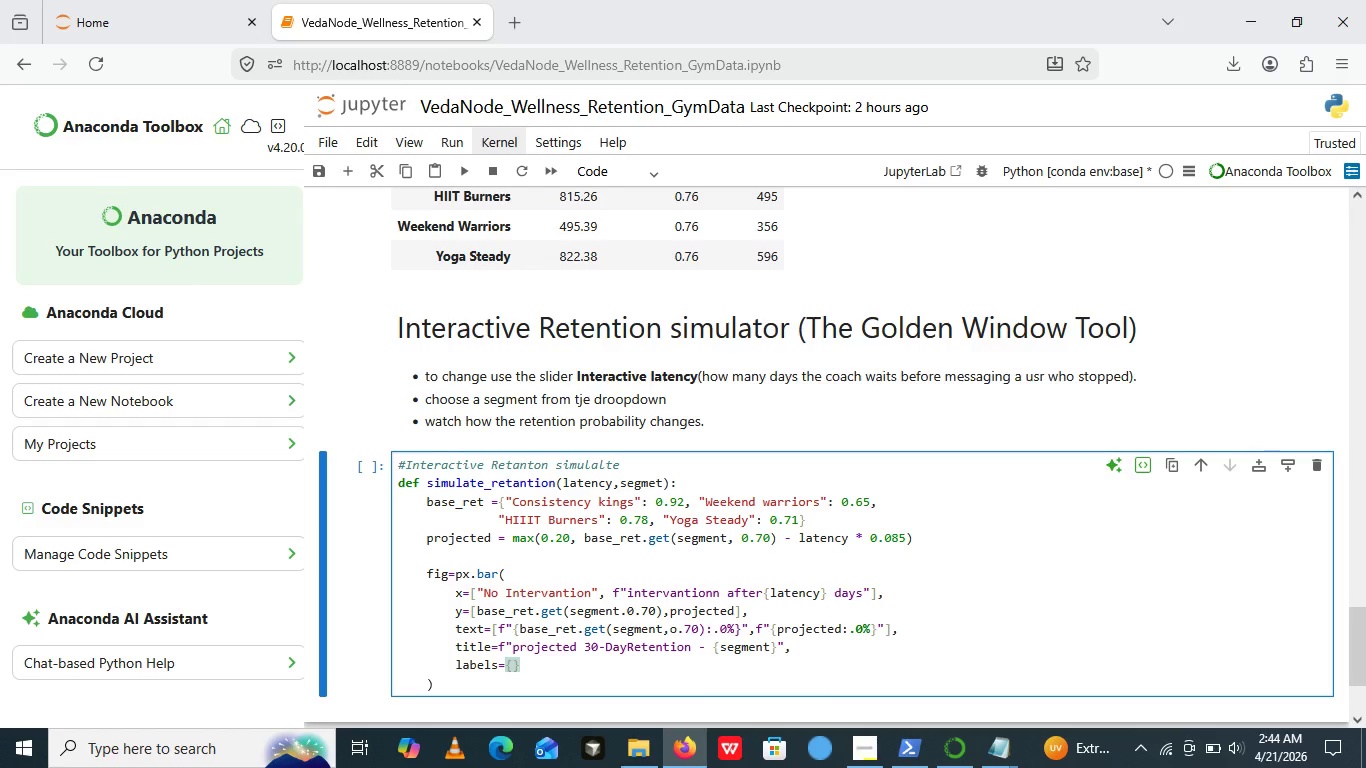 
key(ArrowLeft)
 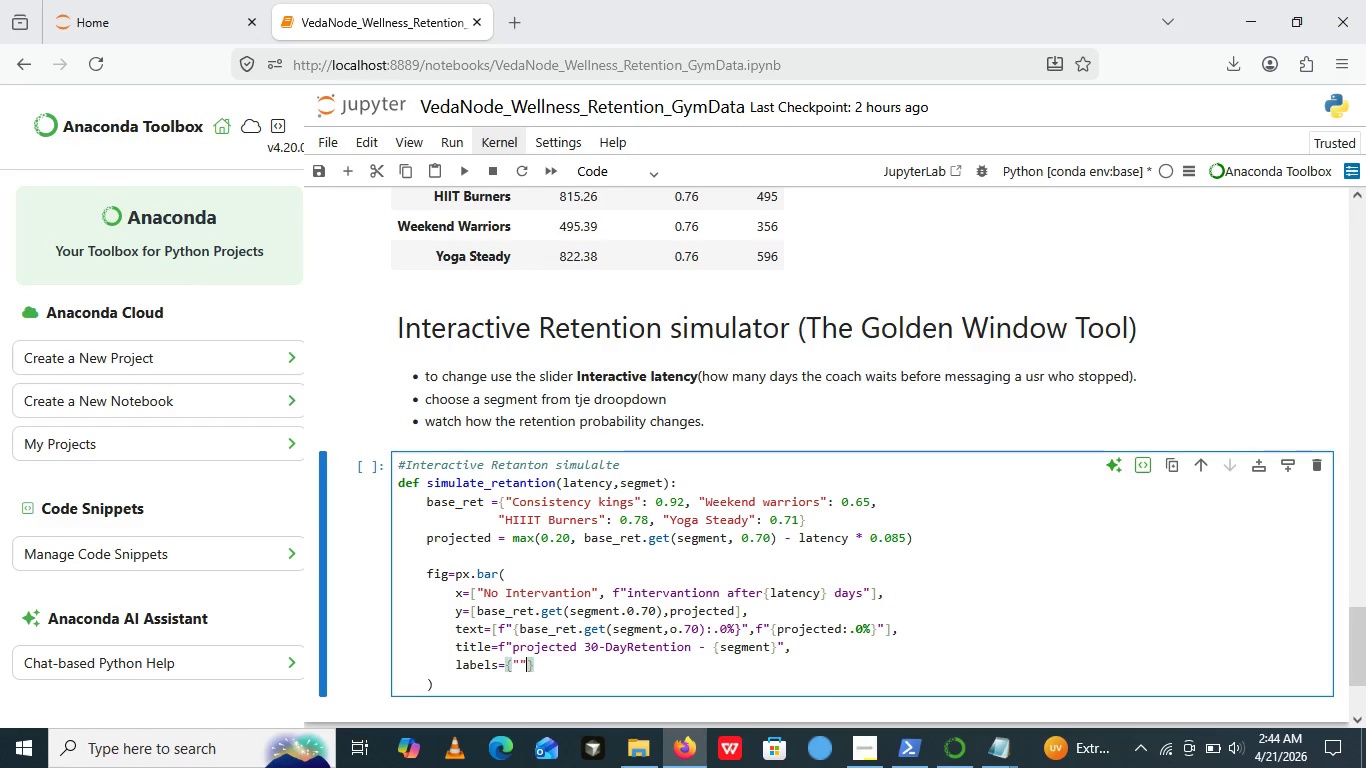 
key(Shift+Quote)
 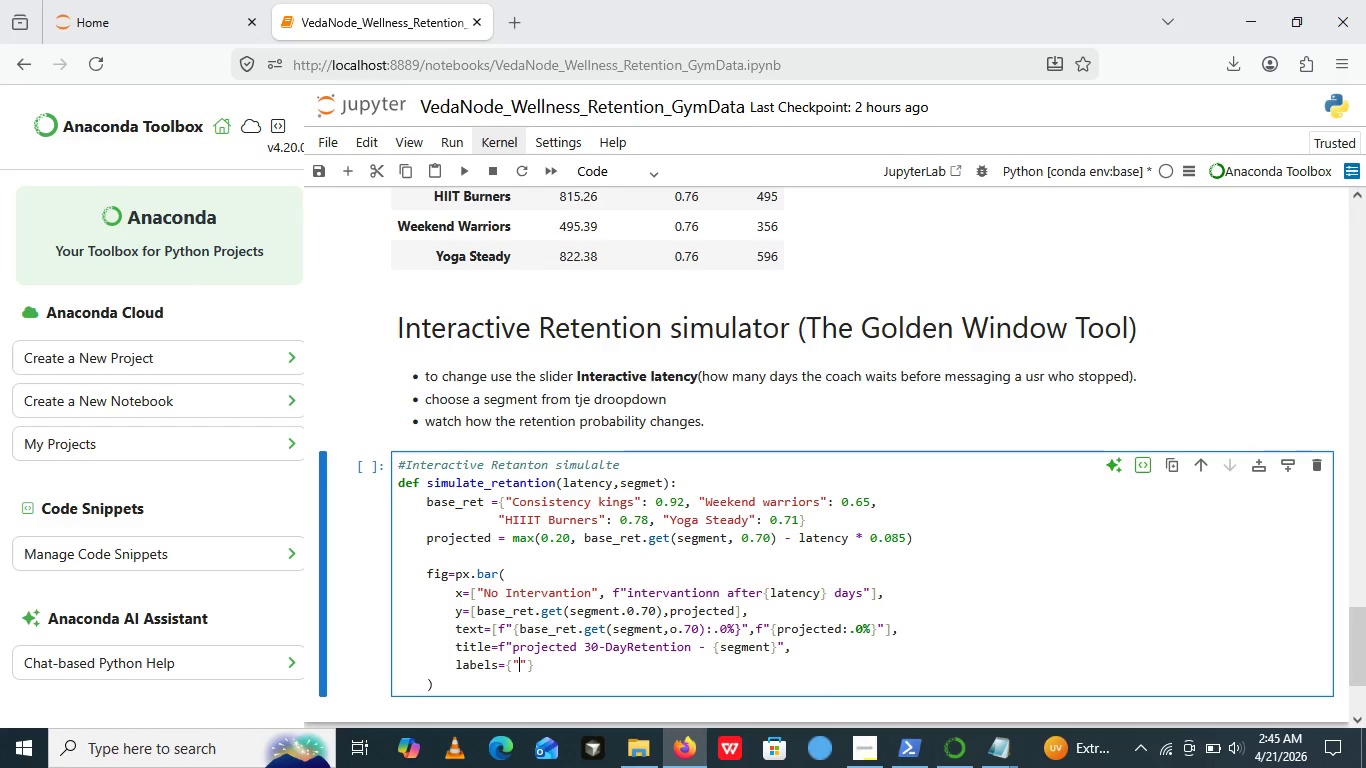 
key(Shift+Quote)
 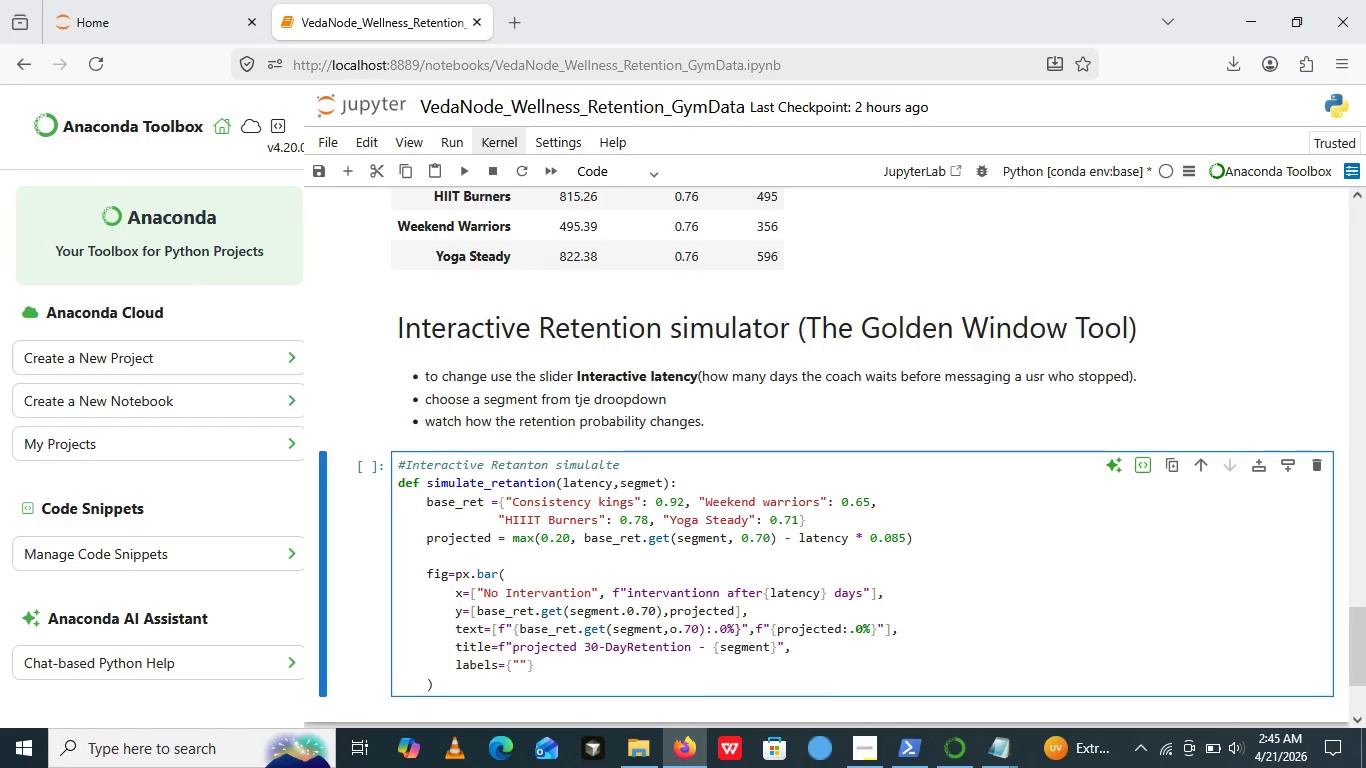 
key(ArrowLeft)
 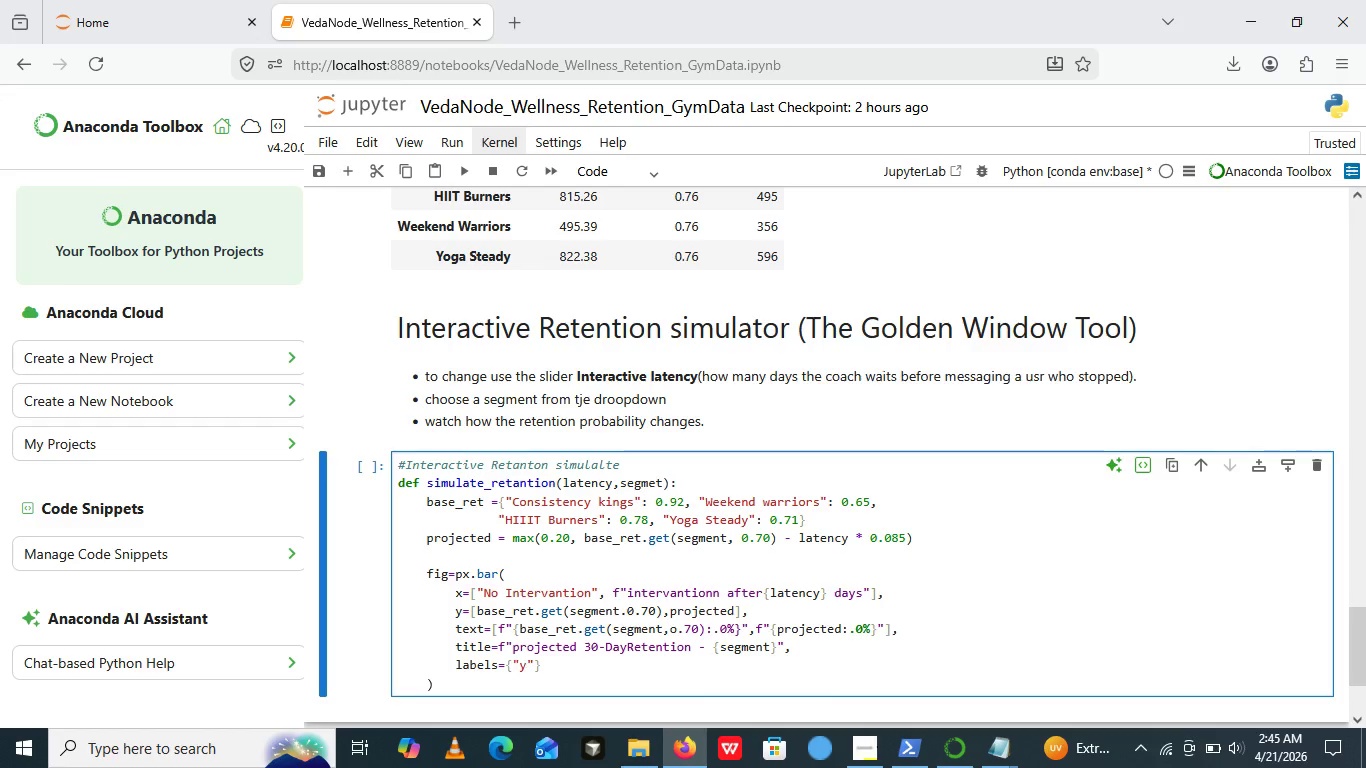 
key(Y)
 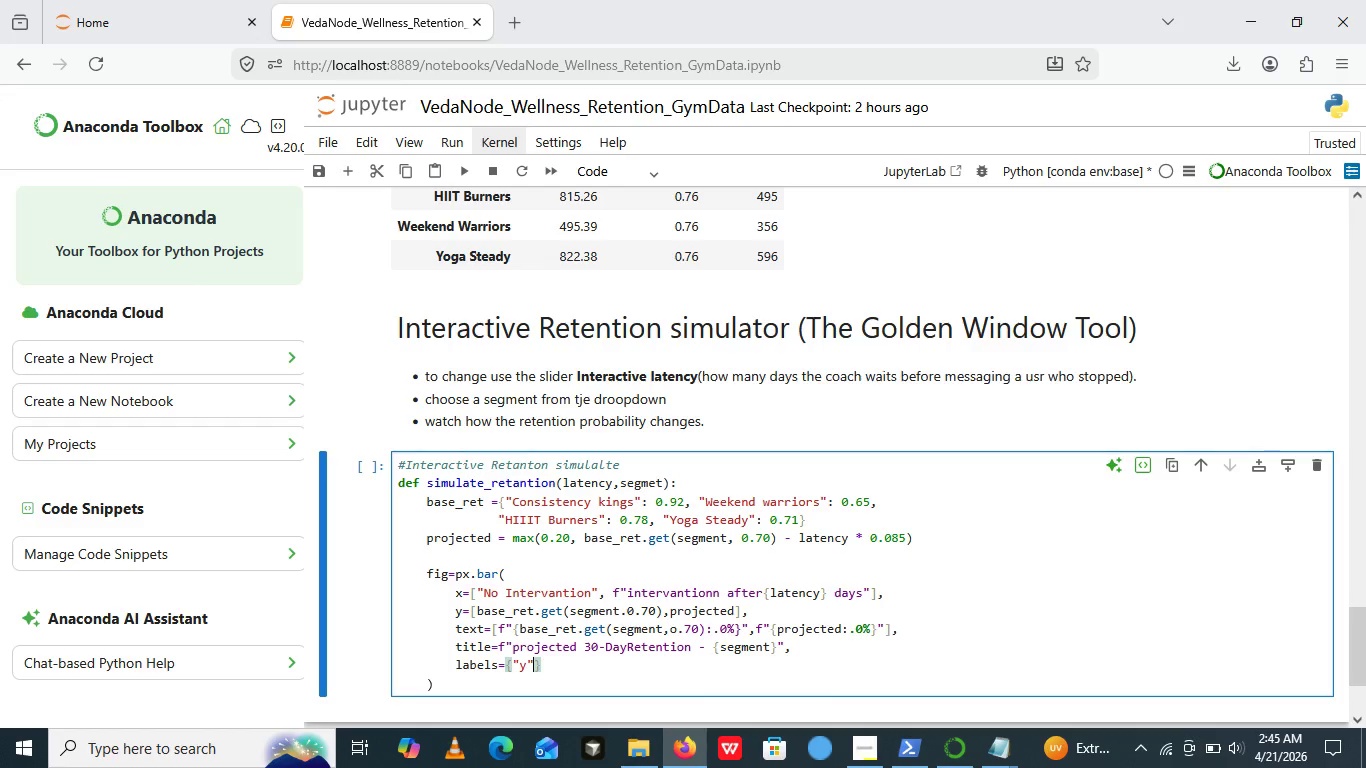 
key(ArrowRight)
 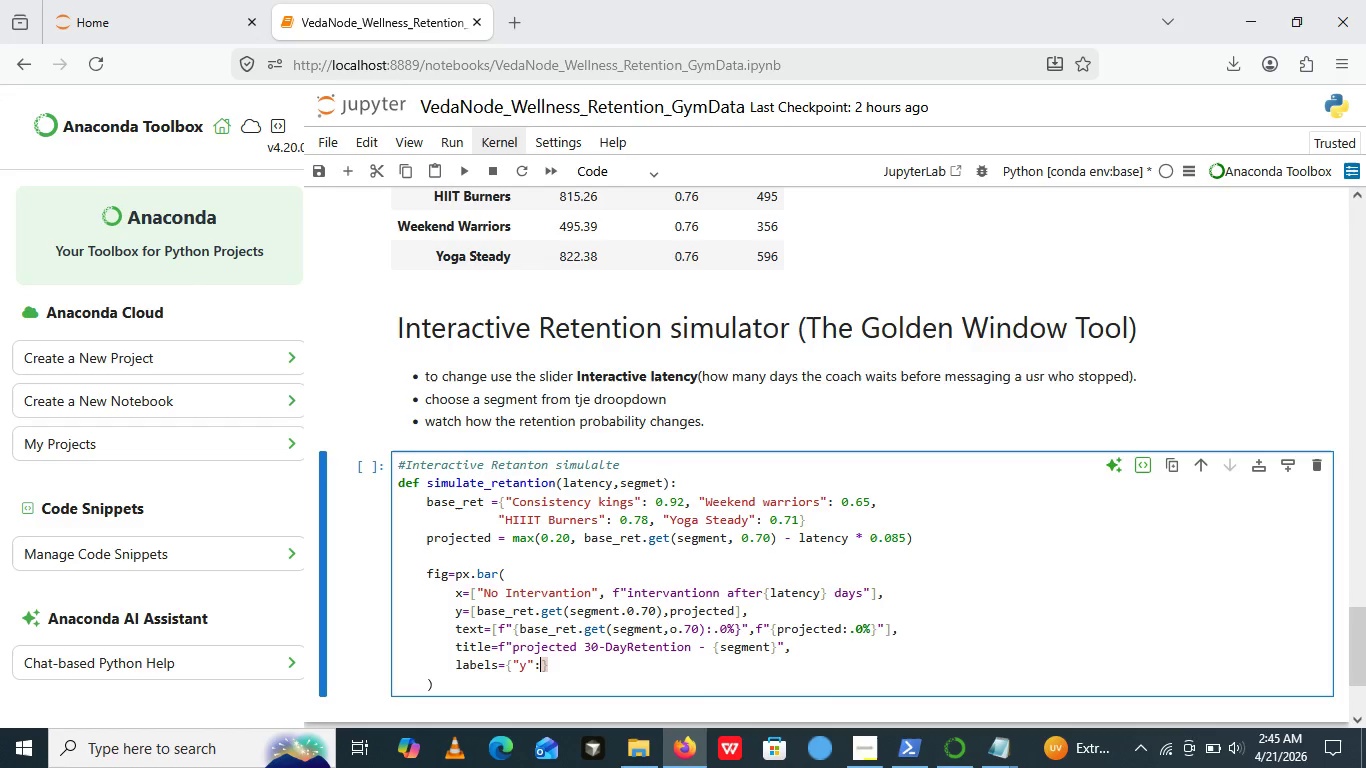 
key(Shift+Semicolon)
 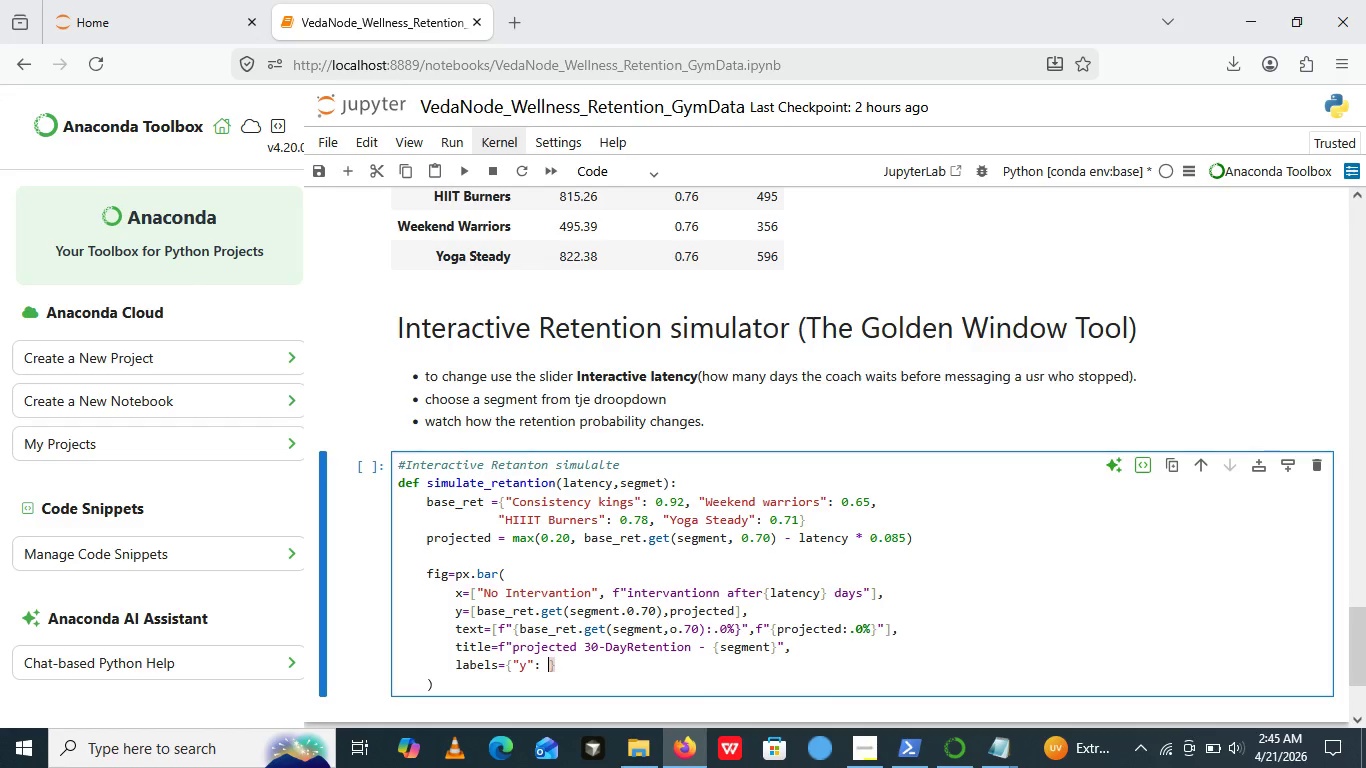 
key(Space)
 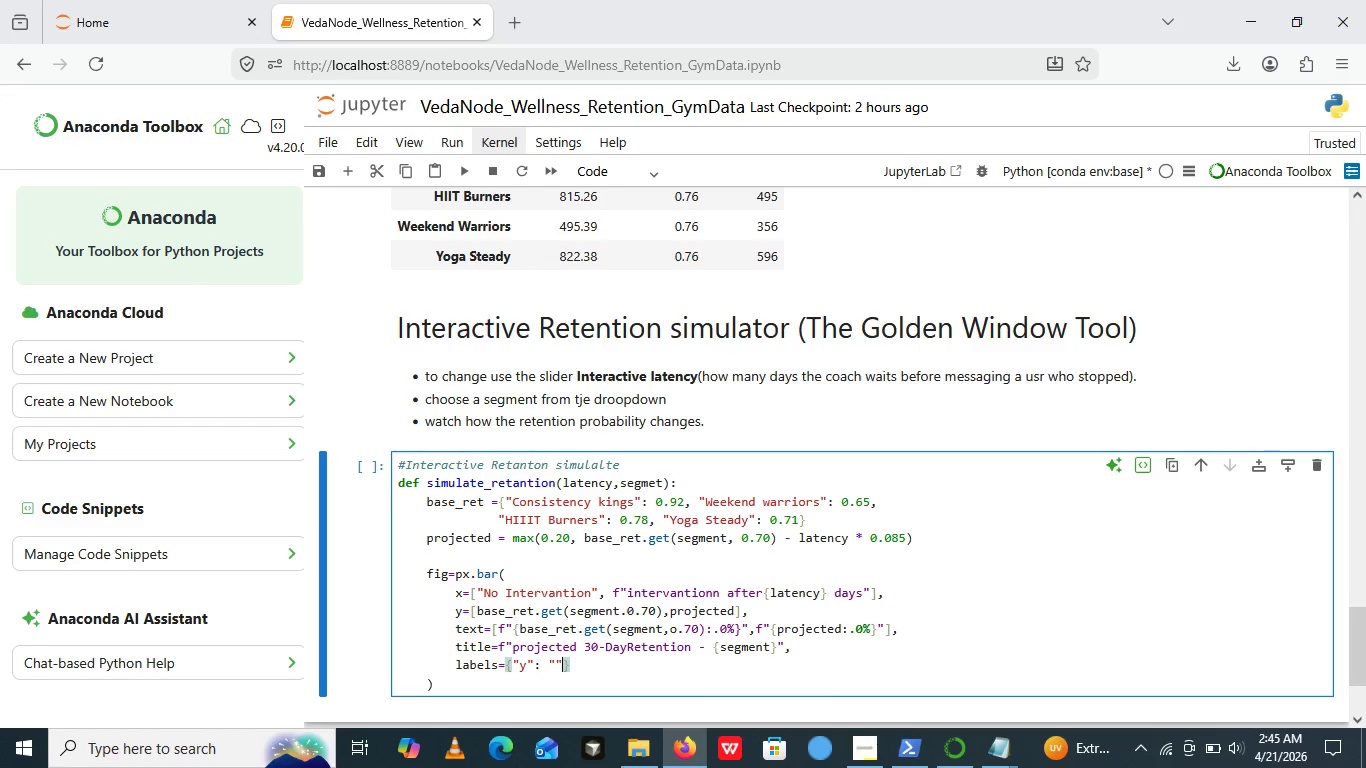 
key(Shift+Quote)
 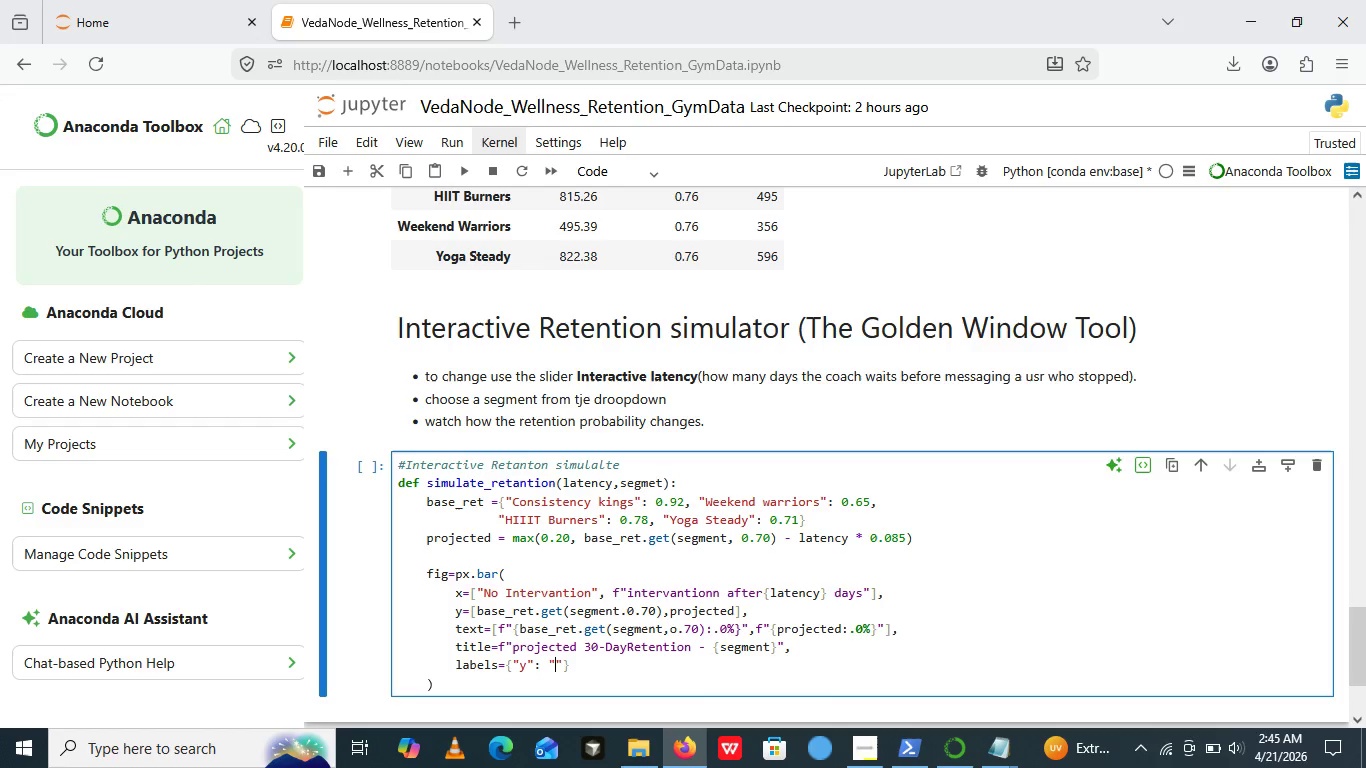 
key(Shift+Quote)
 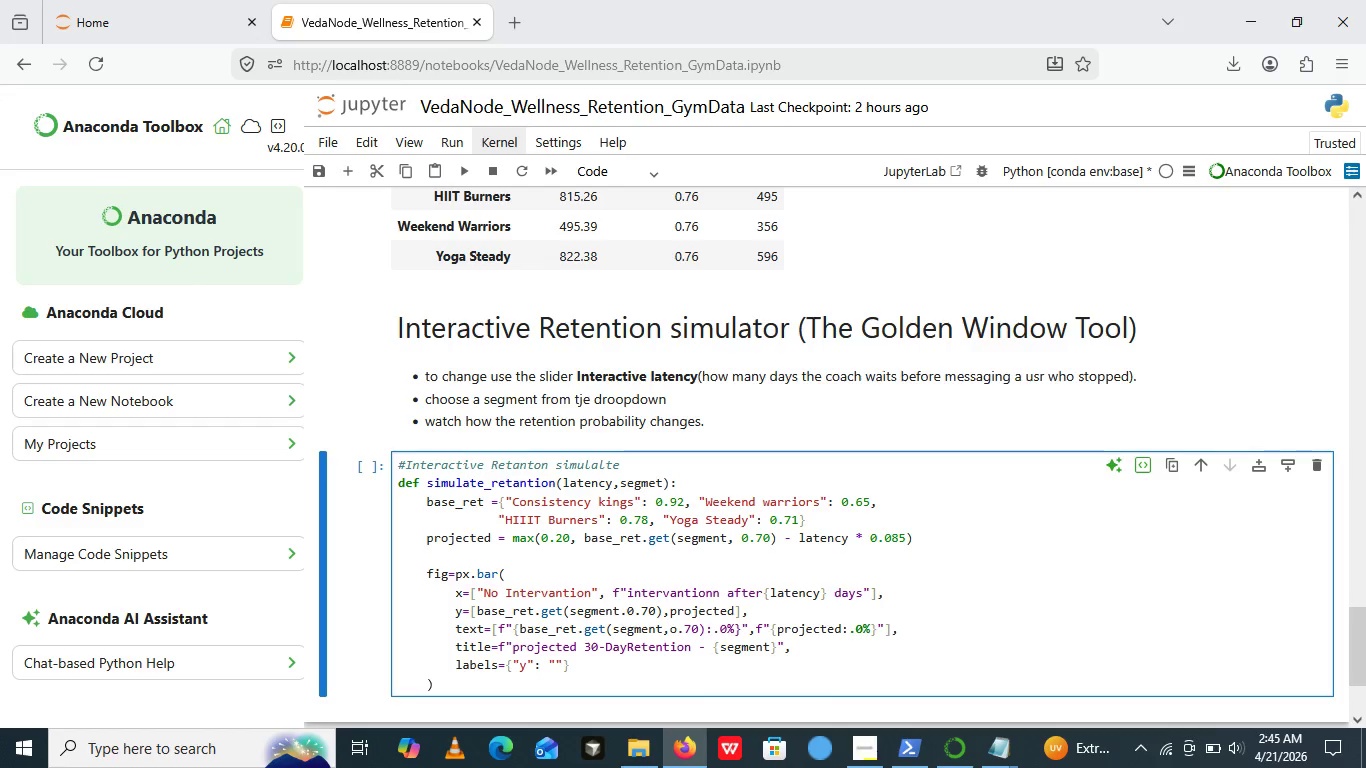 
key(ArrowLeft)
 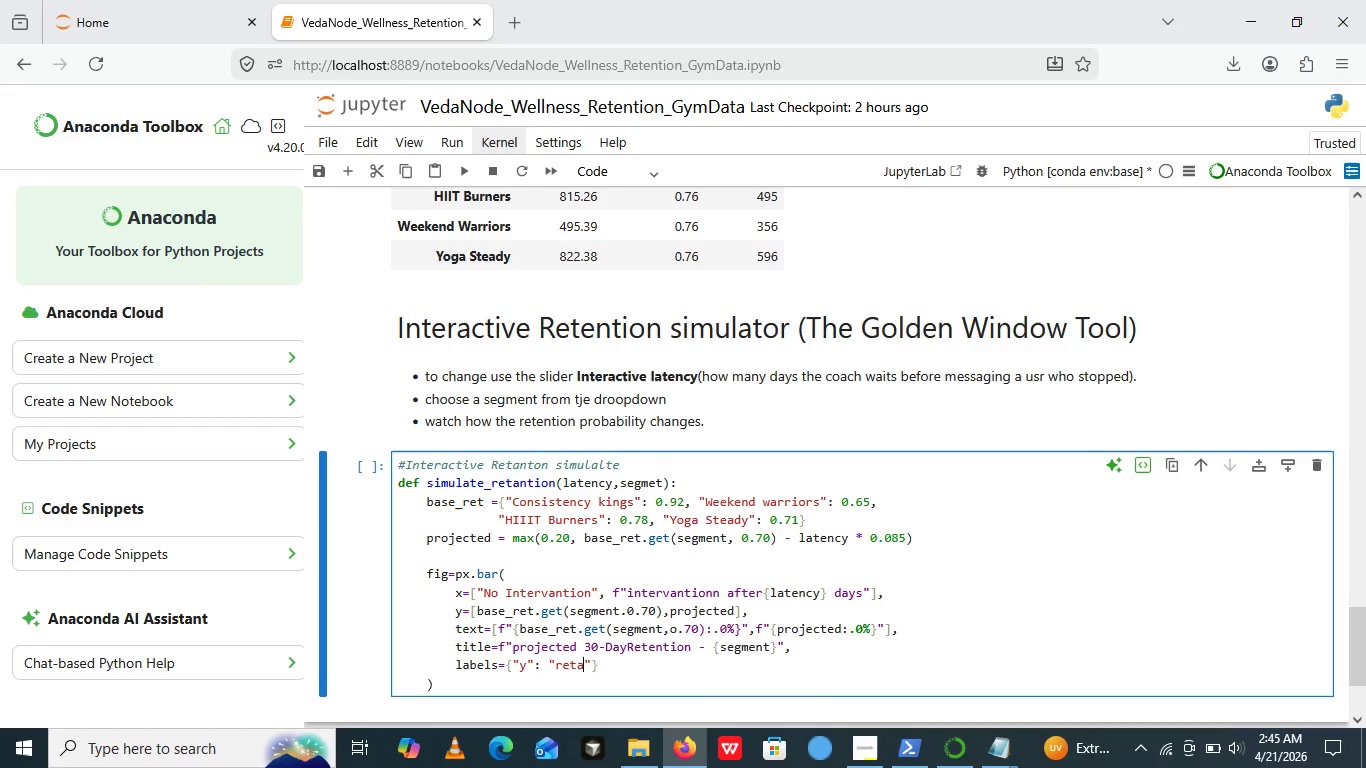 
type(retantion probablity)
 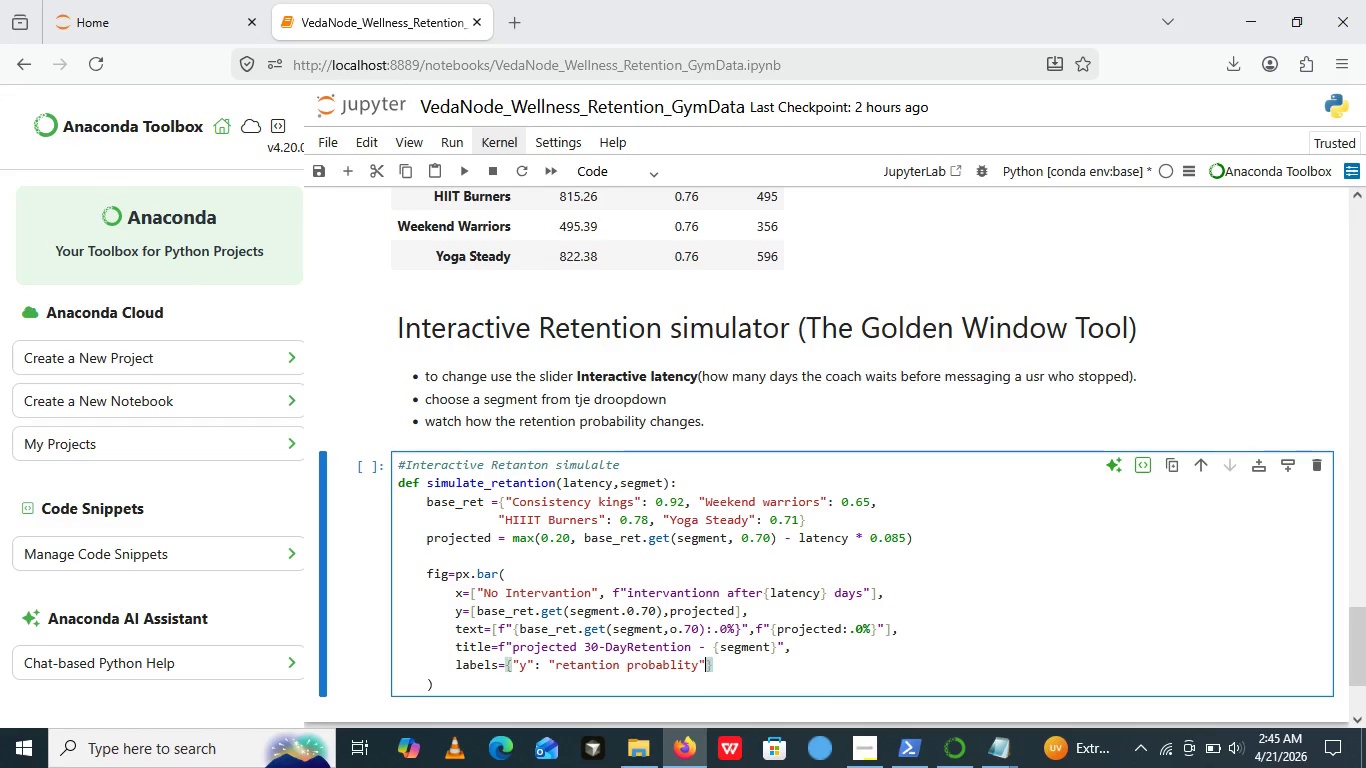 
key(ArrowRight)
 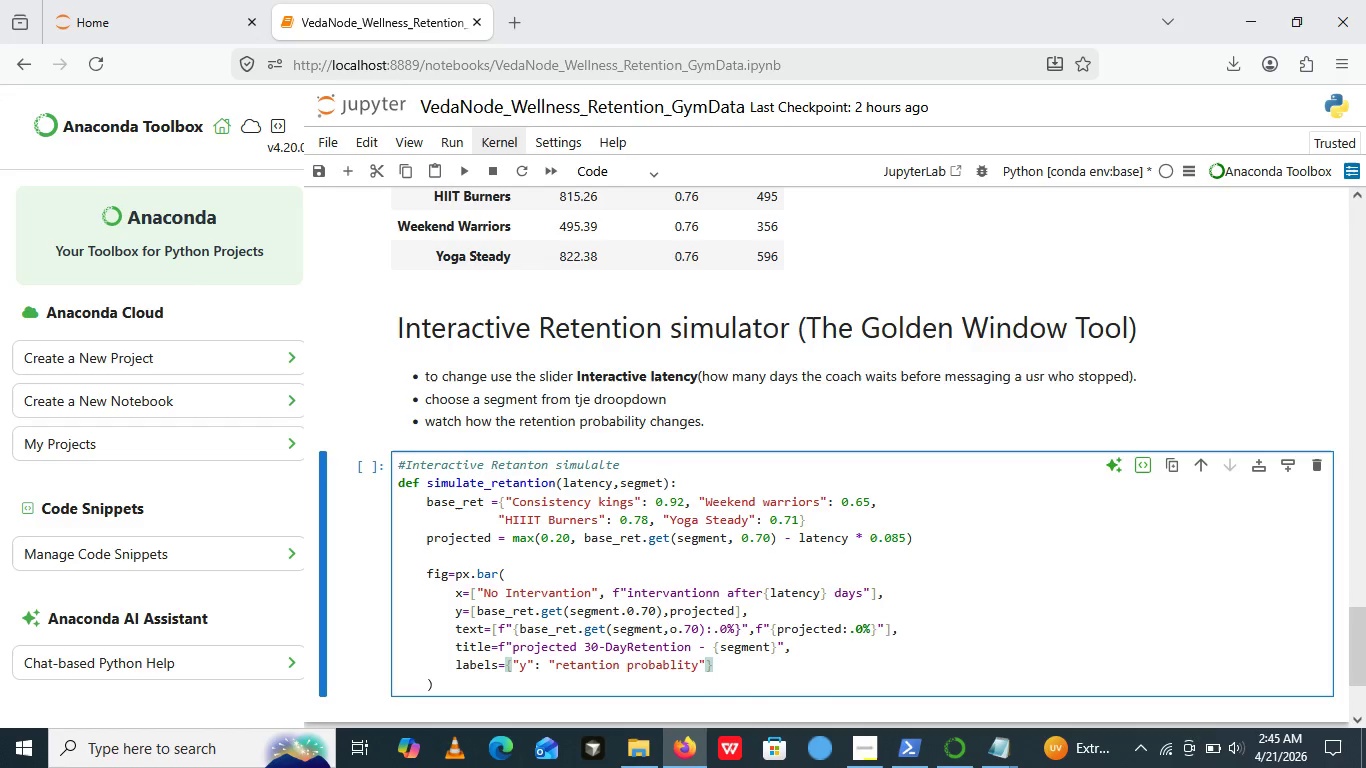 
key(ArrowRight)
 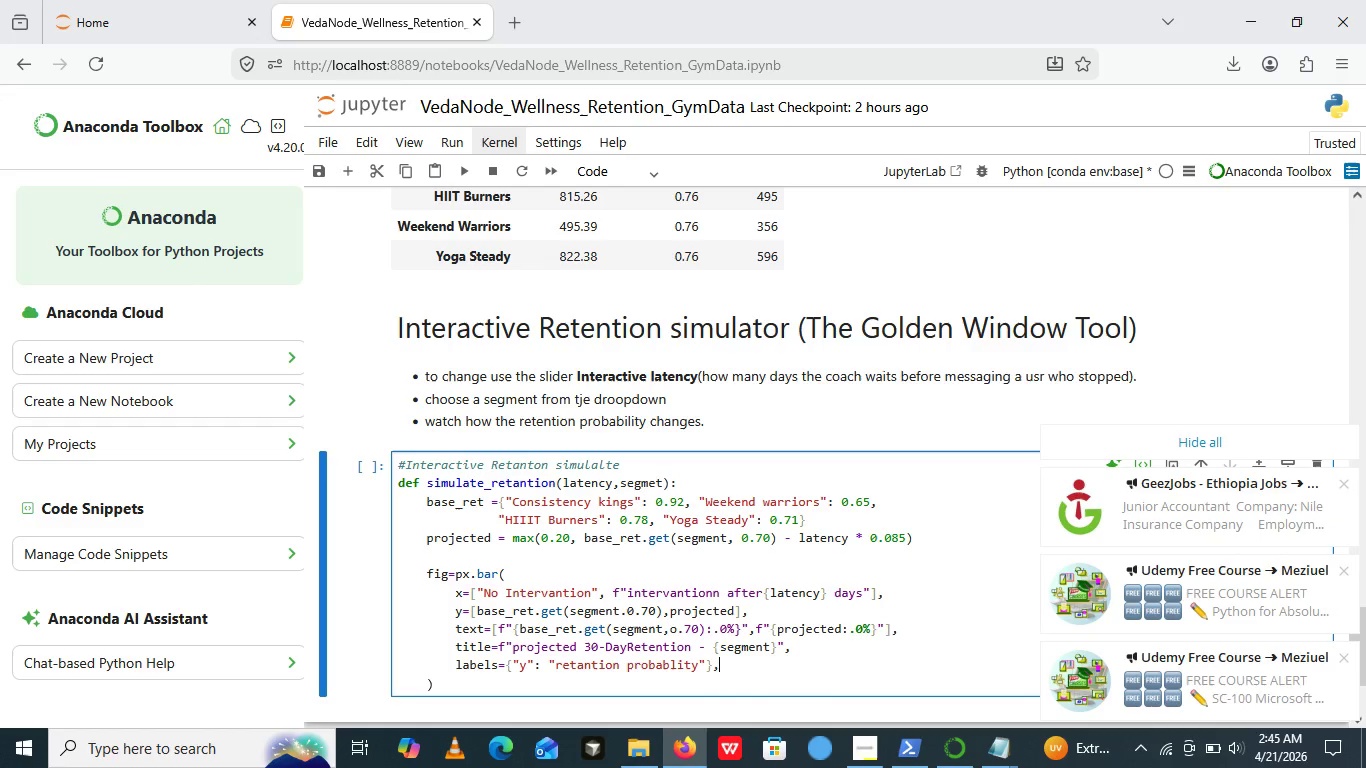 
key(Comma)
 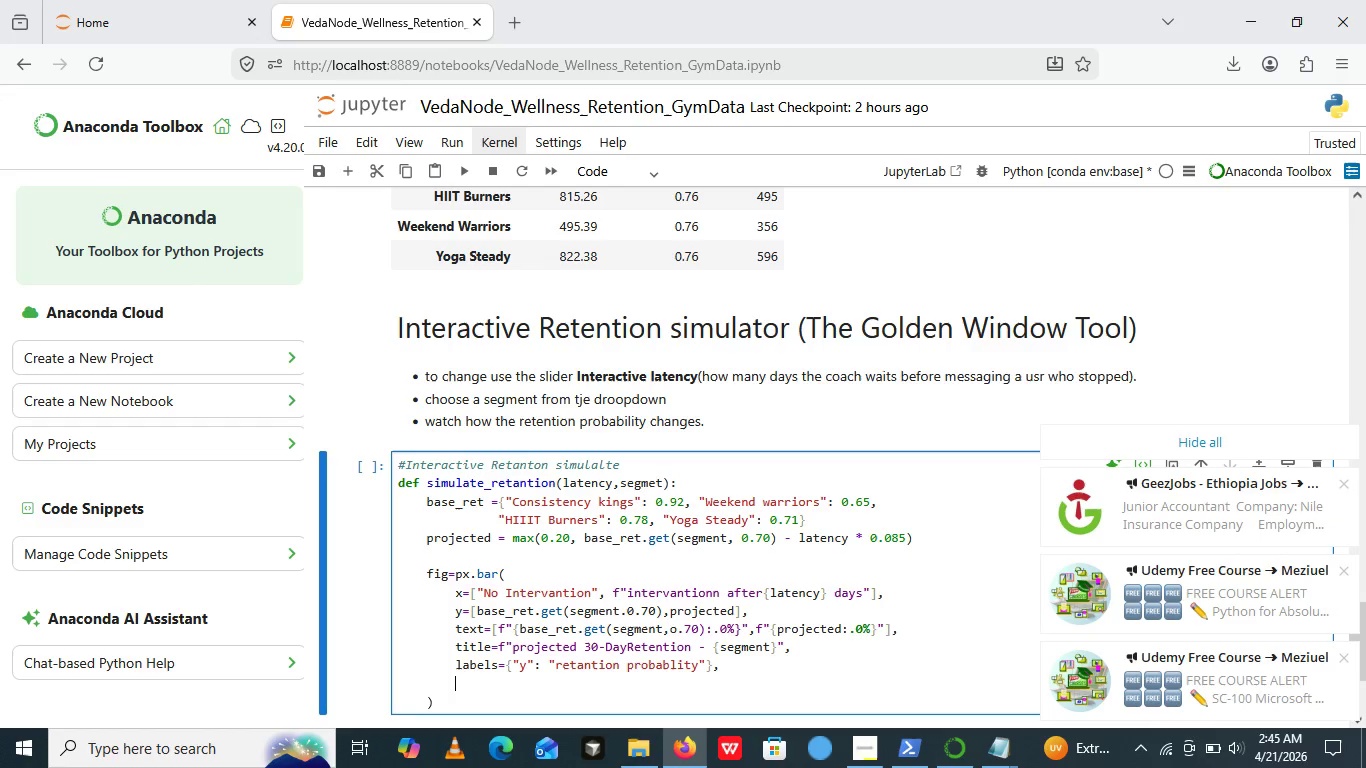 
key(Enter)
 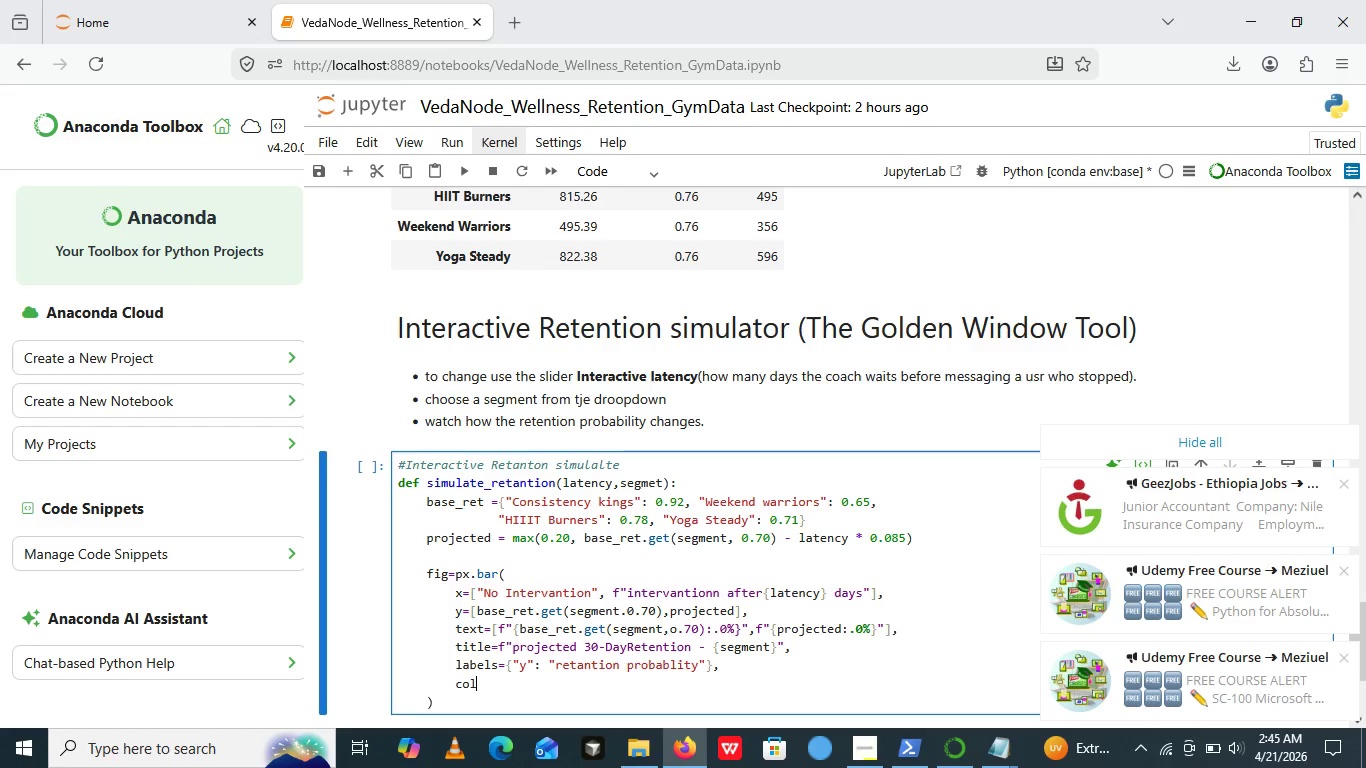 
type(color_discreat)
 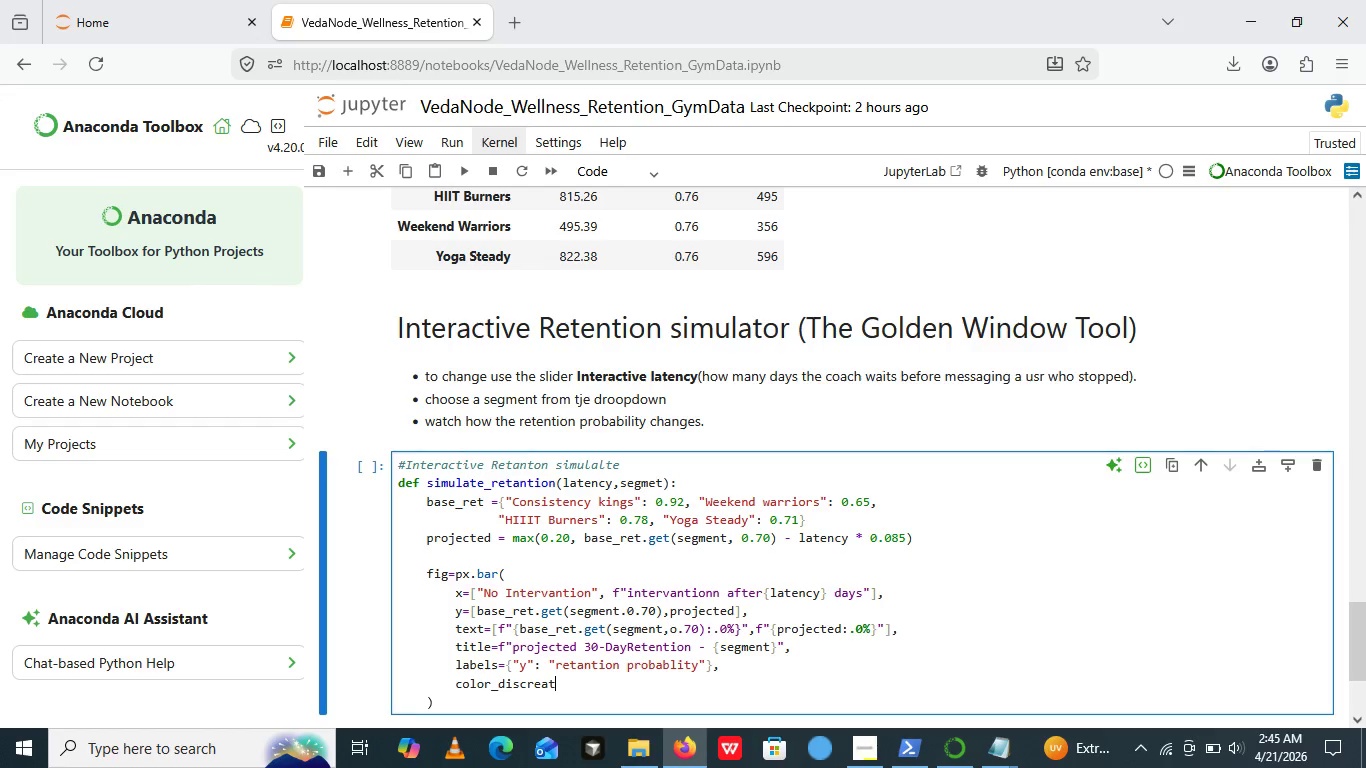 
type(_)
key(Backspace)
key(Backspace)
key(Backspace)
type(te_sequence==)
key(Backspace)
 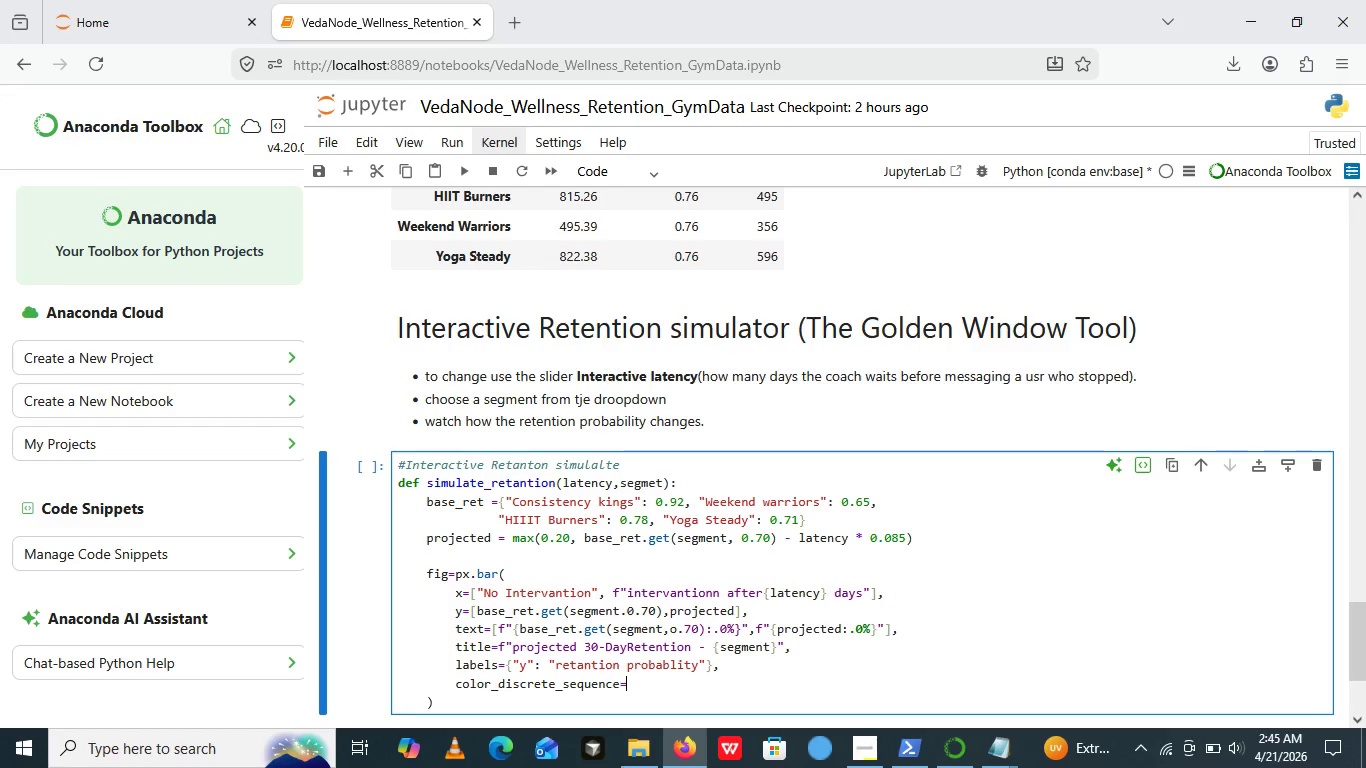 
key(BracketLeft)
 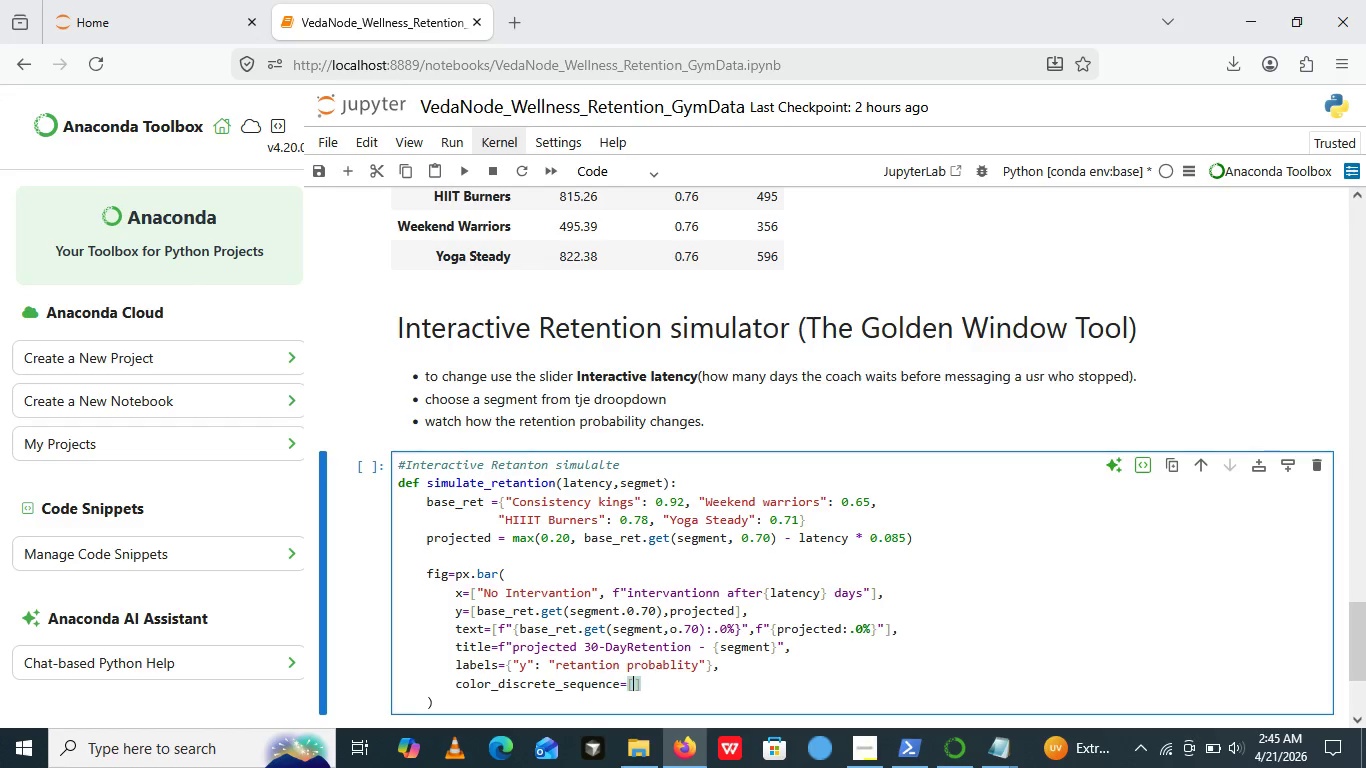 
key(BracketRight)
 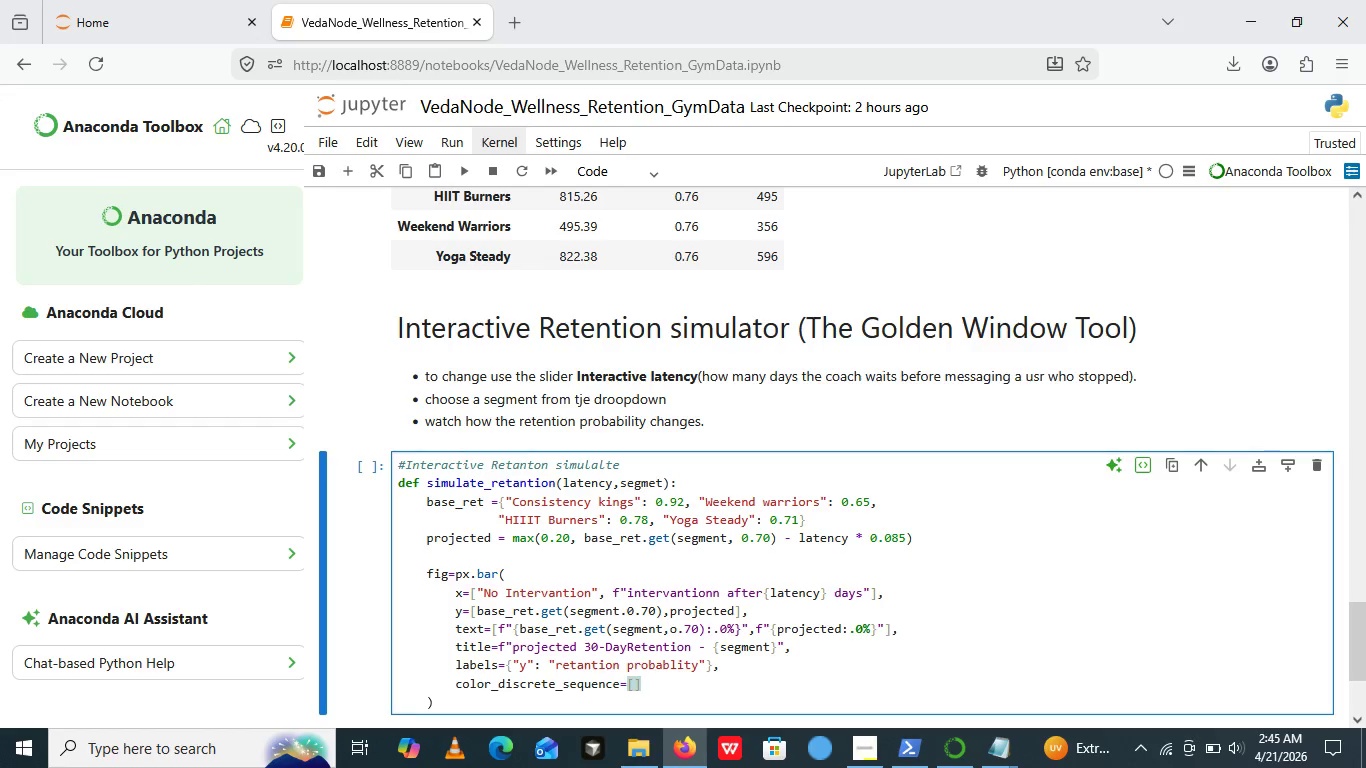 
key(ArrowLeft)
 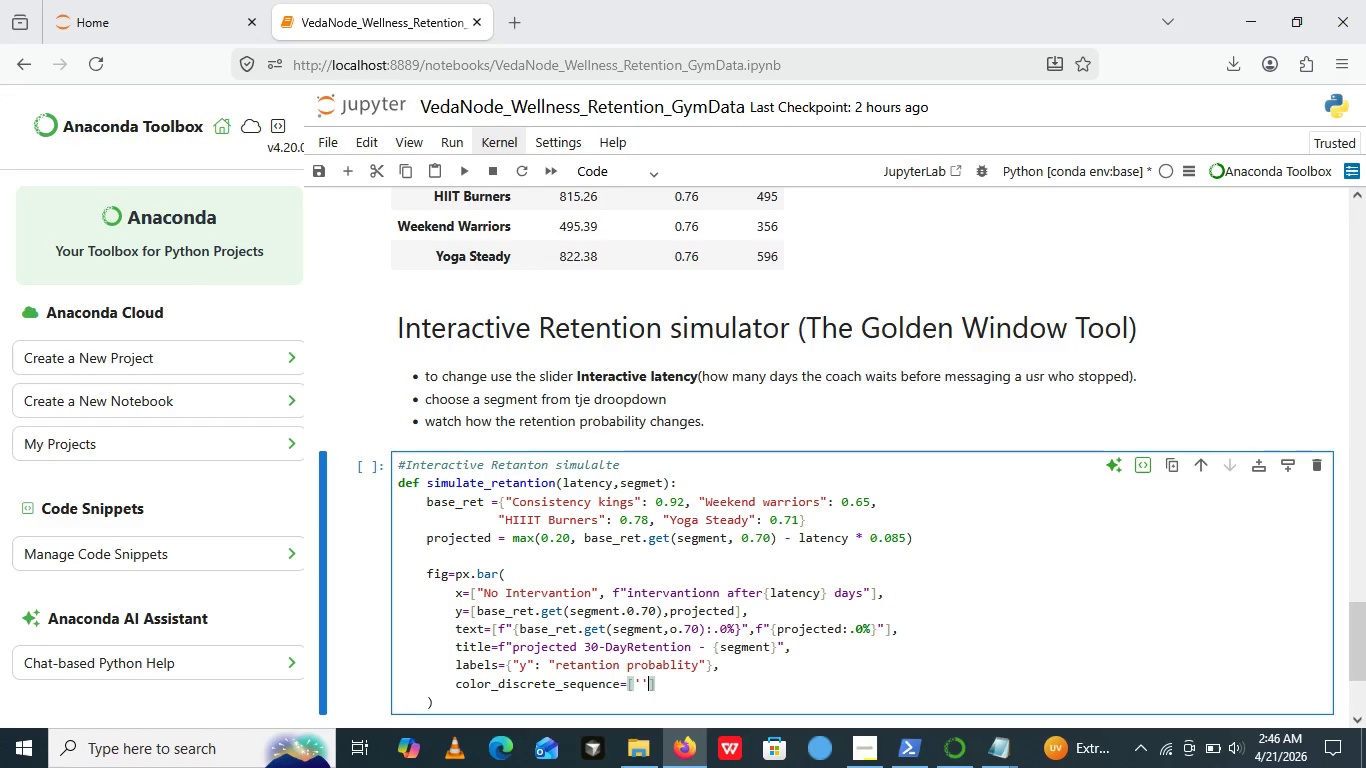 
key(Quote)
 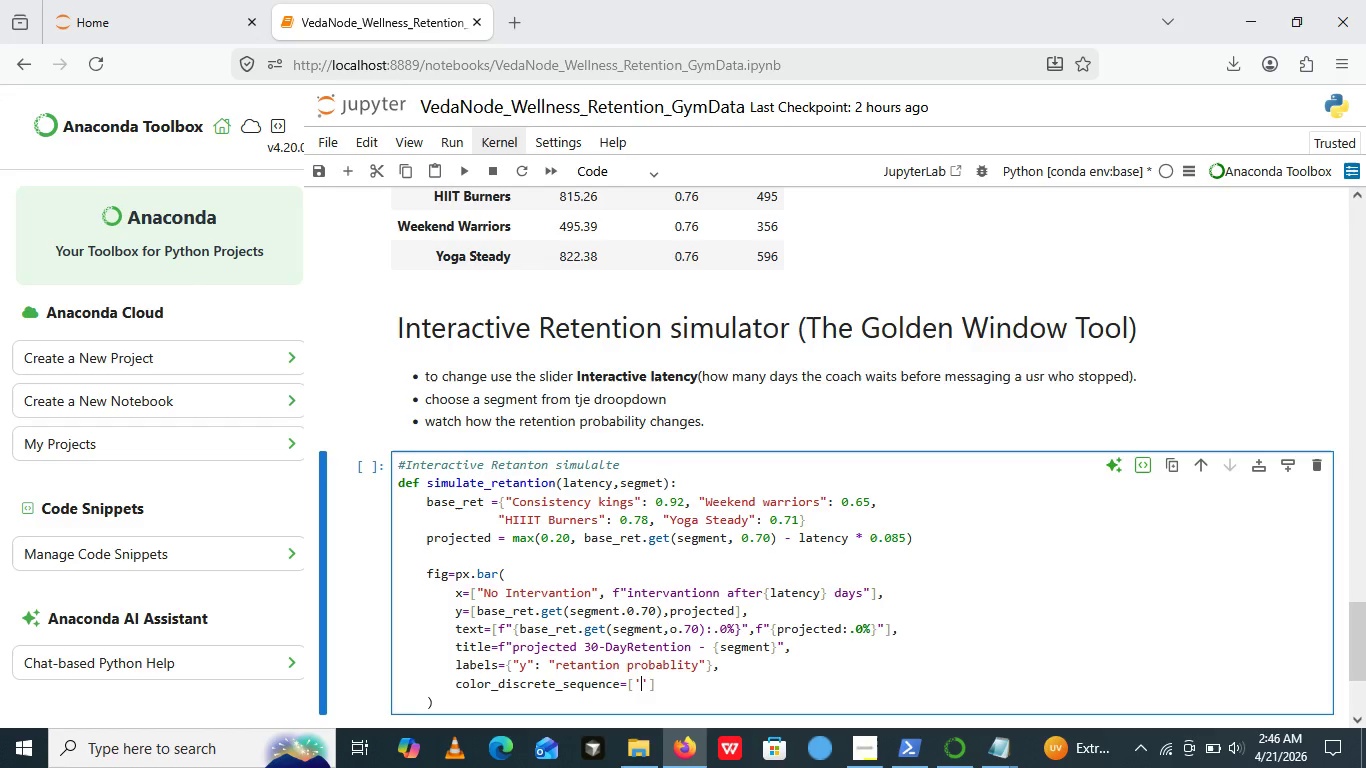 
key(Quote)
 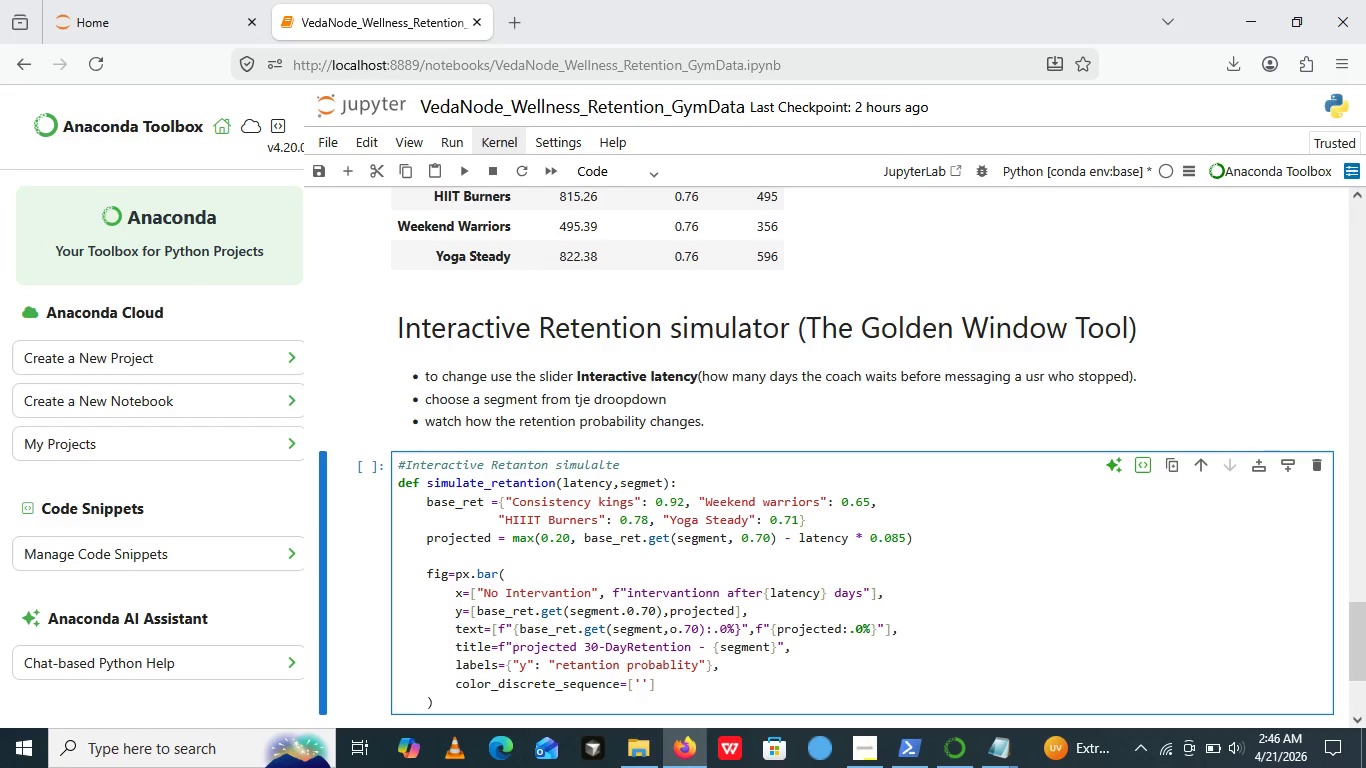 
key(ArrowLeft)
 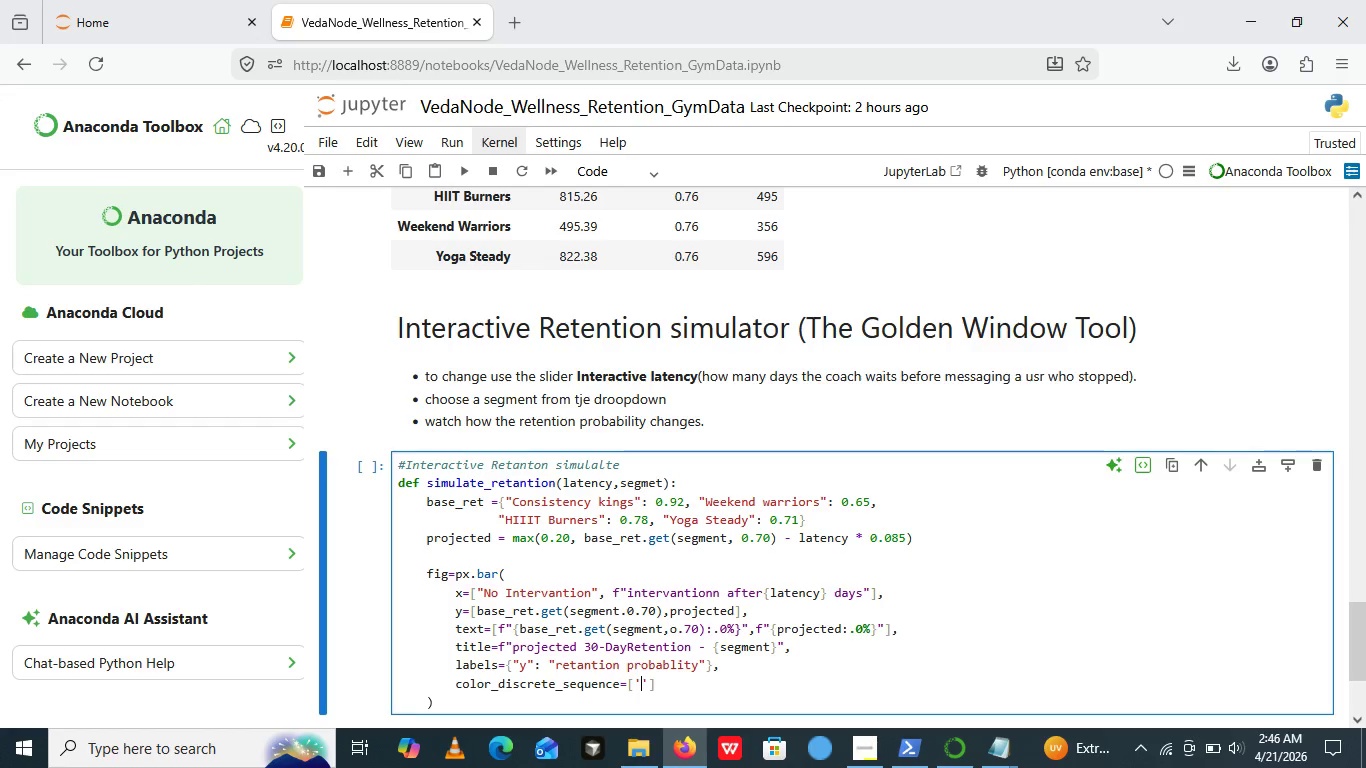 
key(Shift+3)
 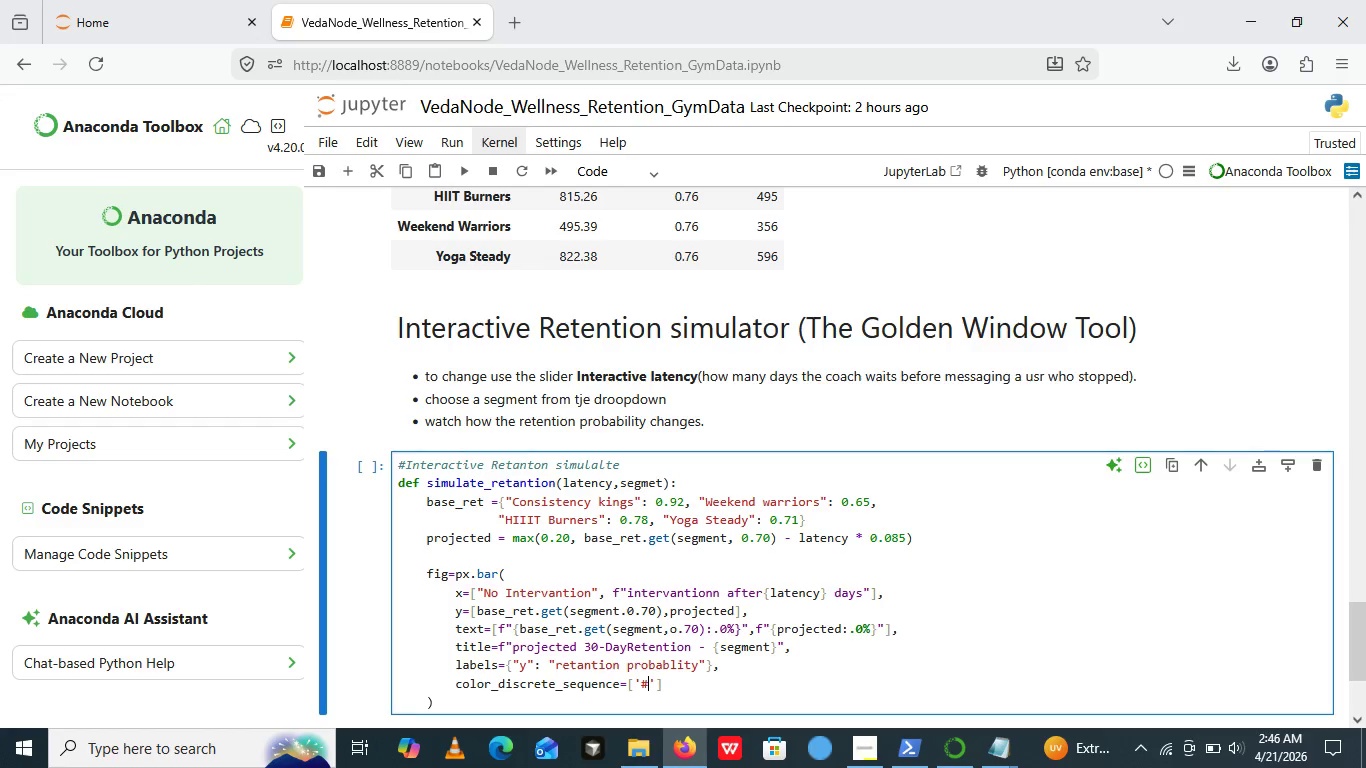 
key(CapsLock)
 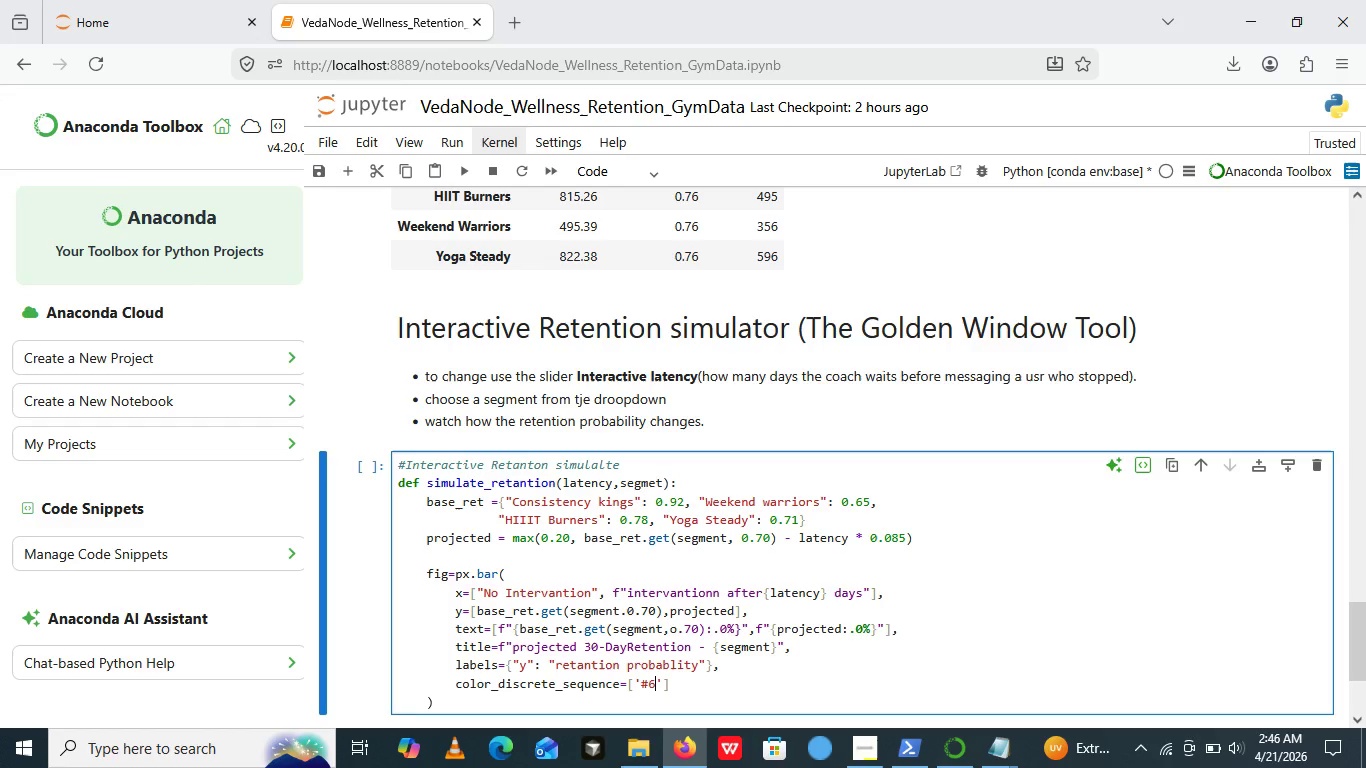 
type(63)
 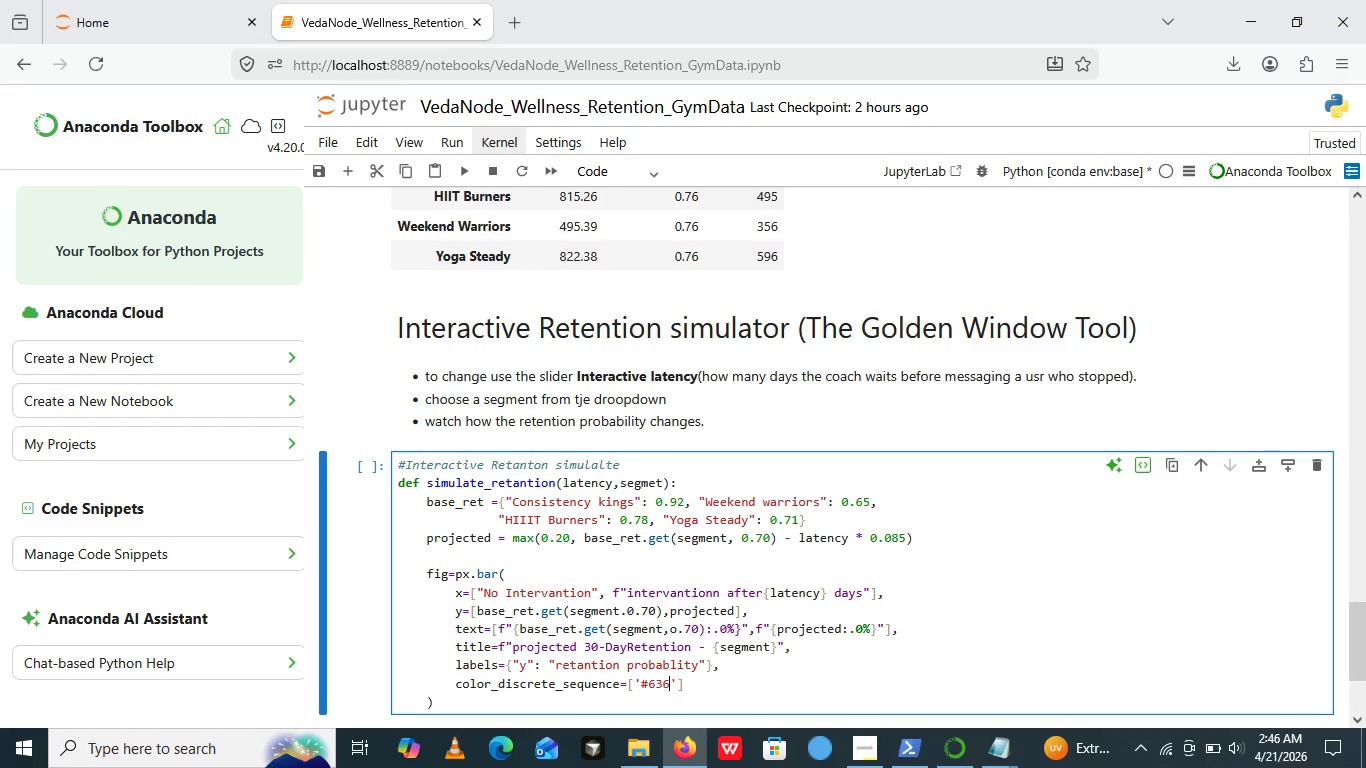 
type(6E)
 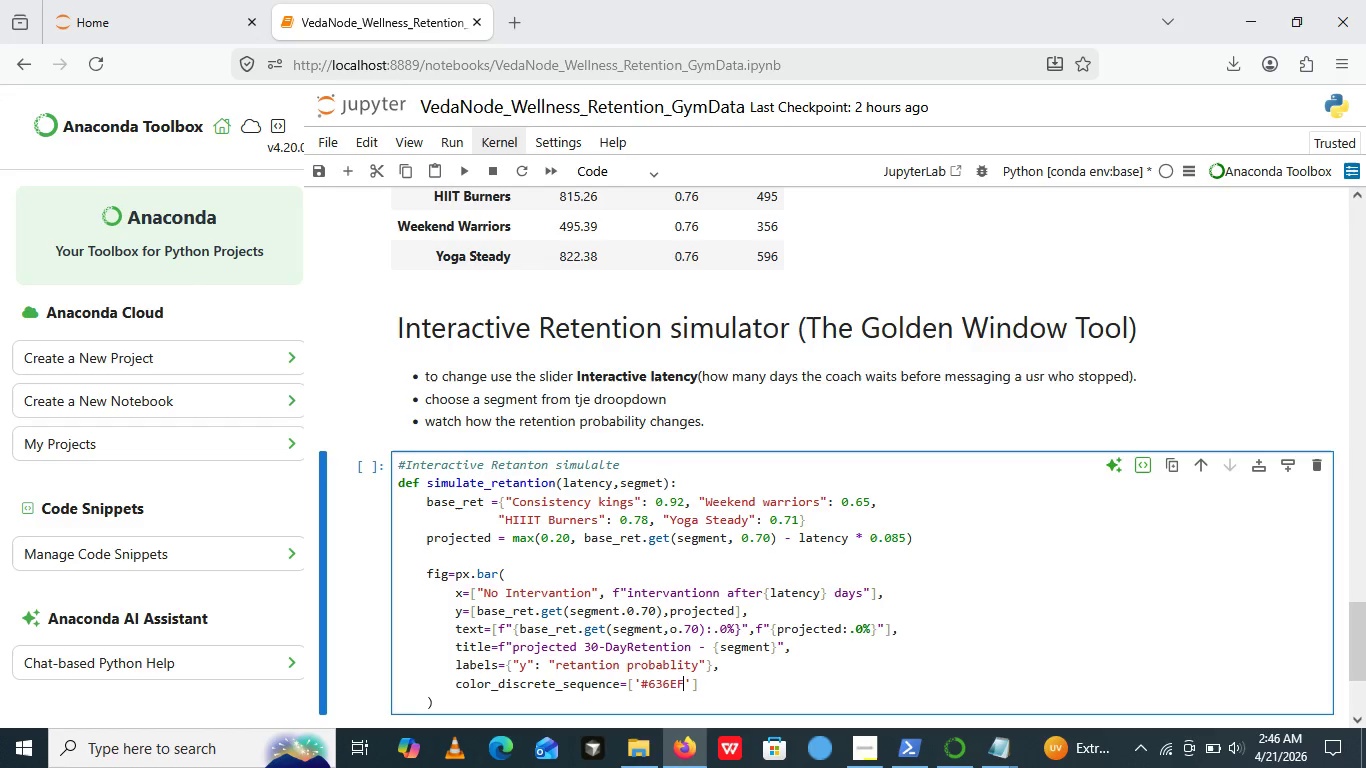 
type(FA,)
key(Backspace)
 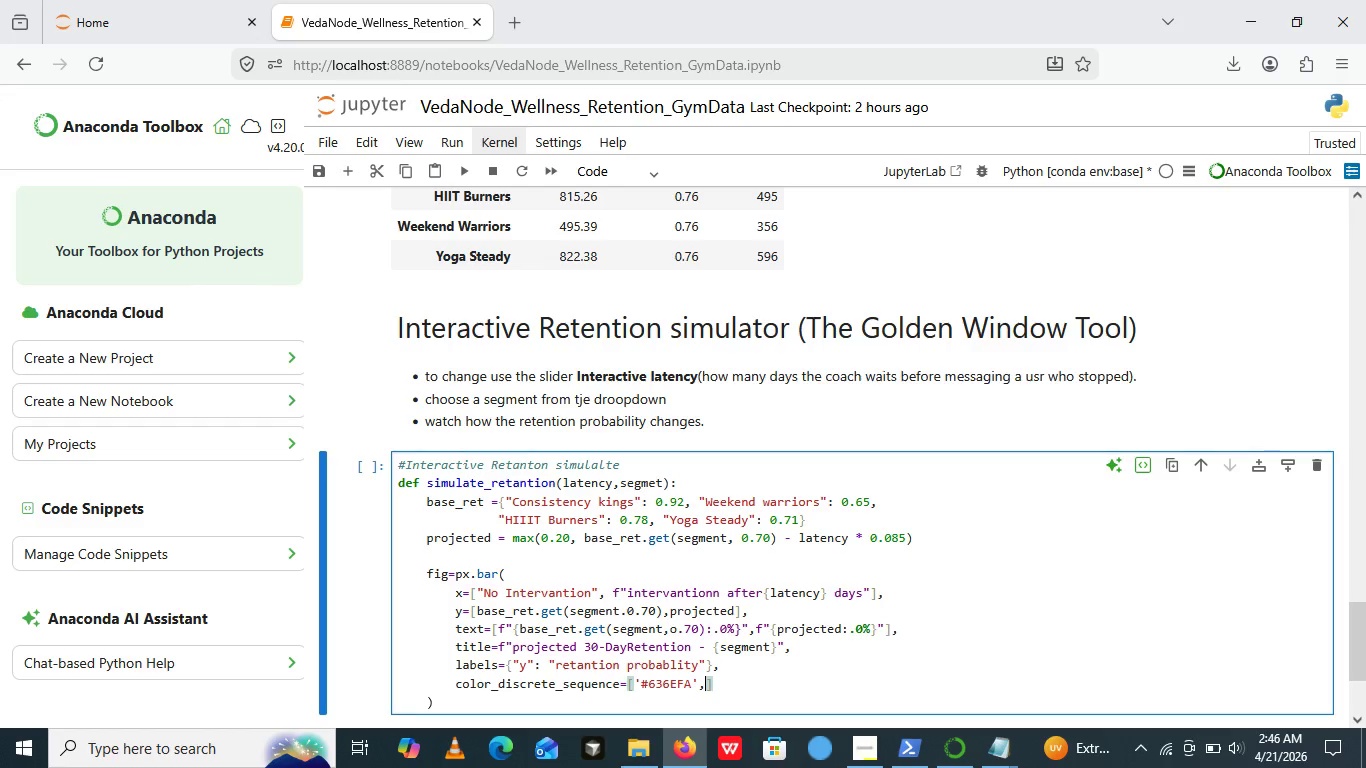 
key(ArrowRight)
 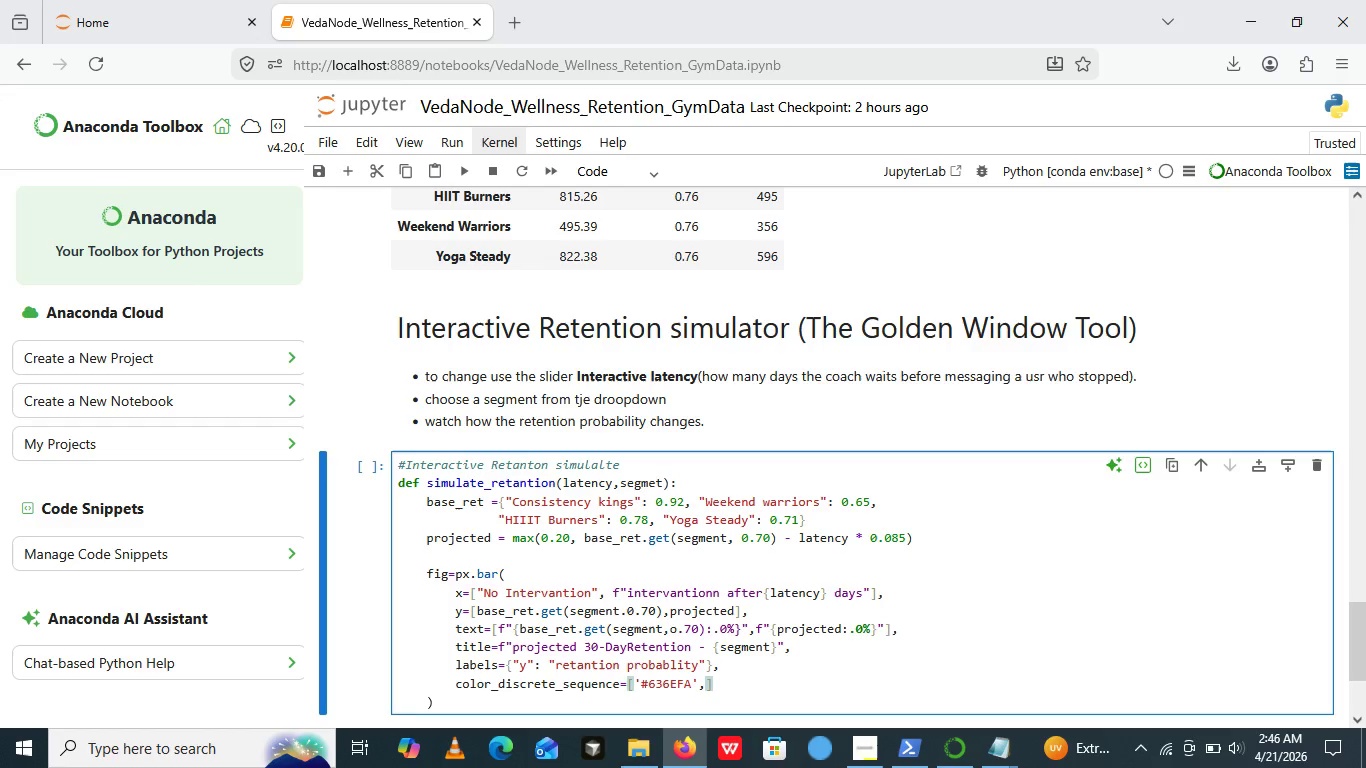 
key(Comma)
 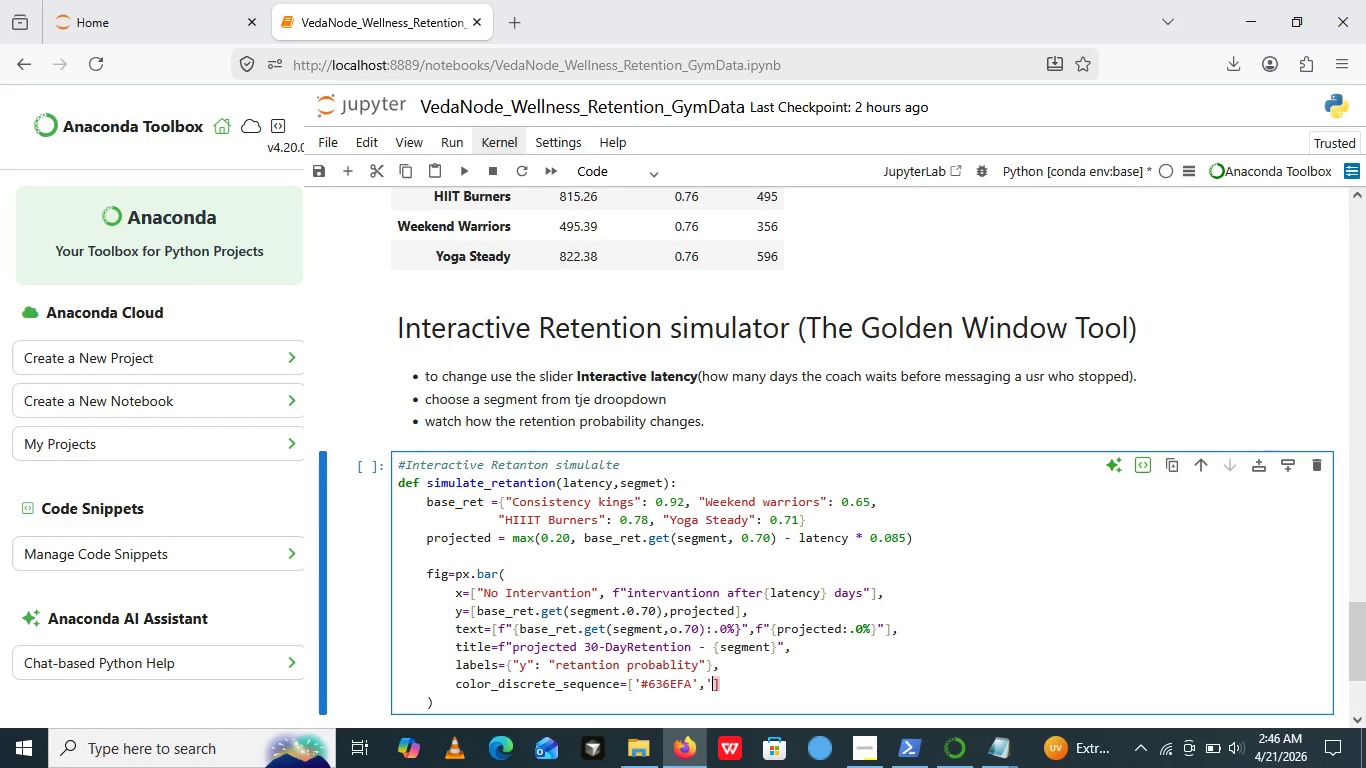 
key(Quote)
 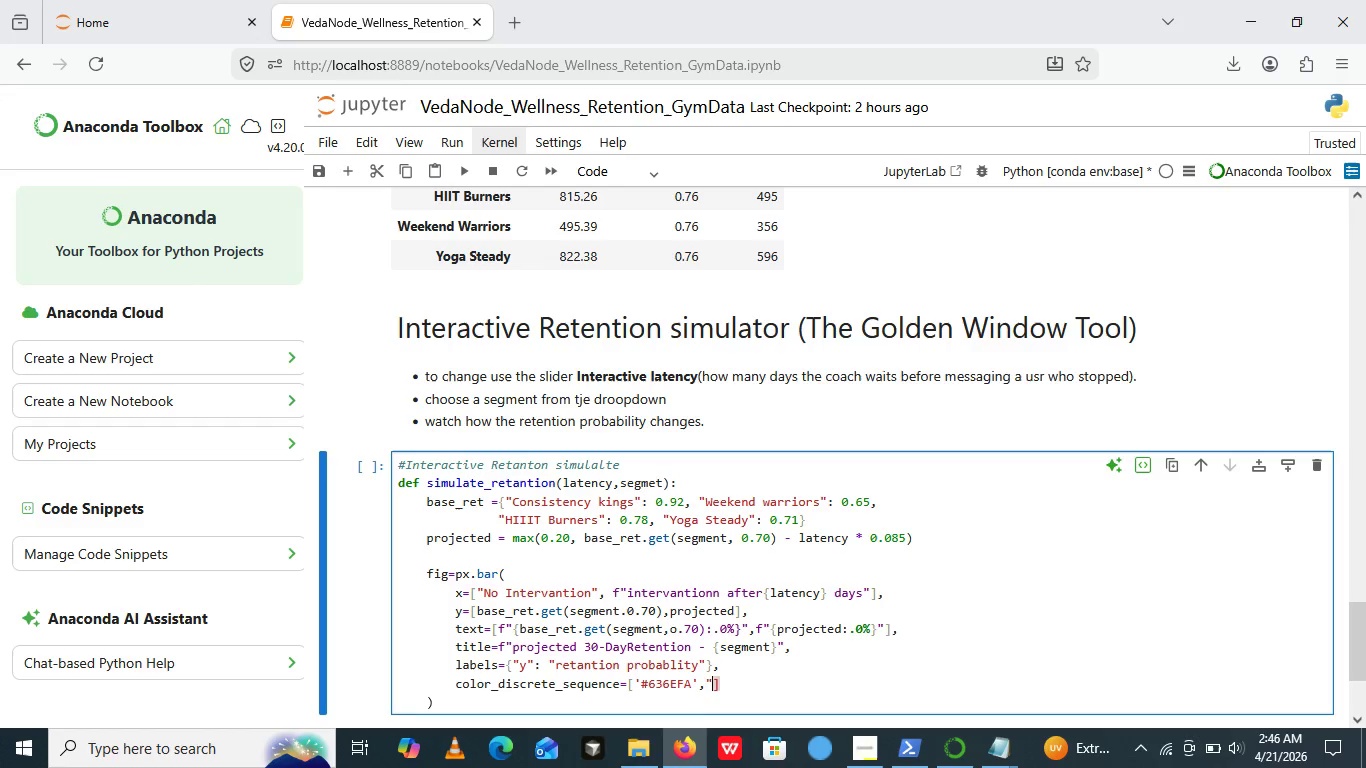 
key(Backspace)
 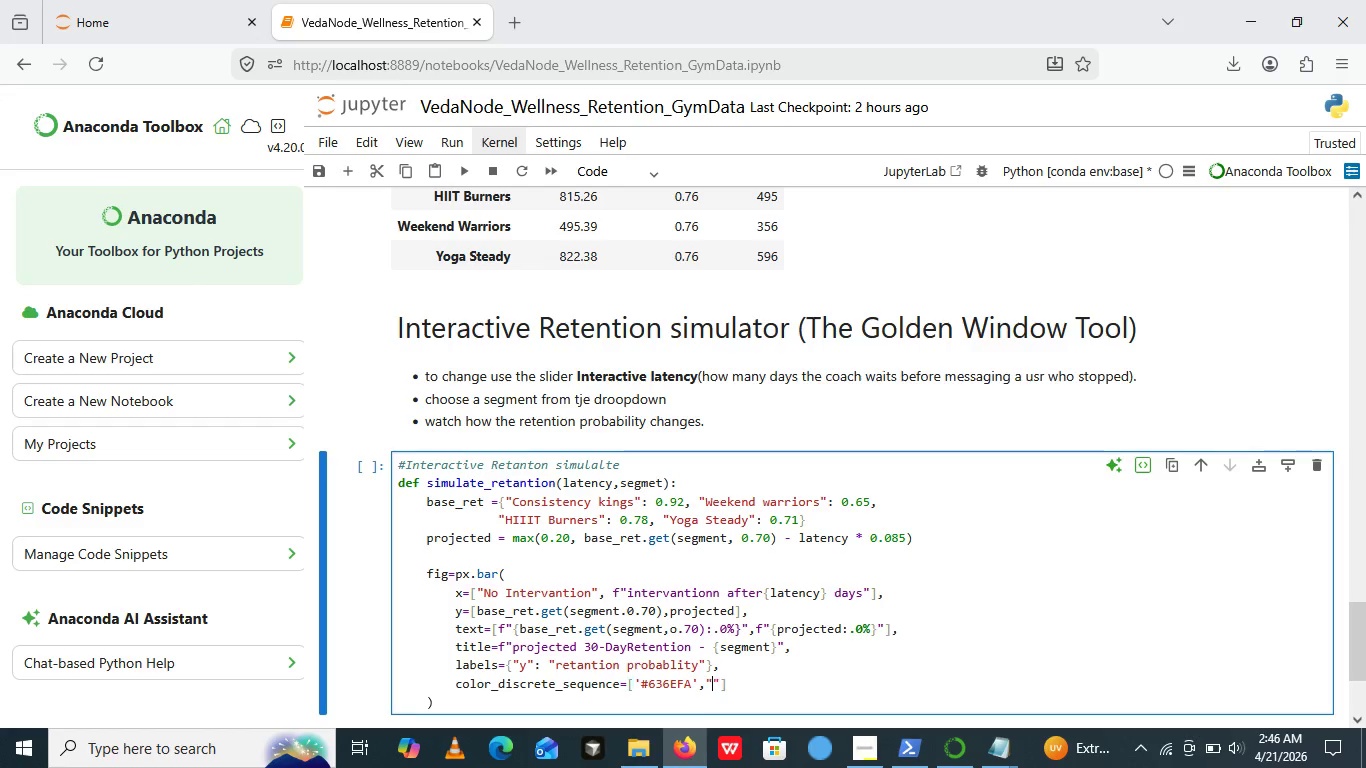 
key(Shift+Quote)
 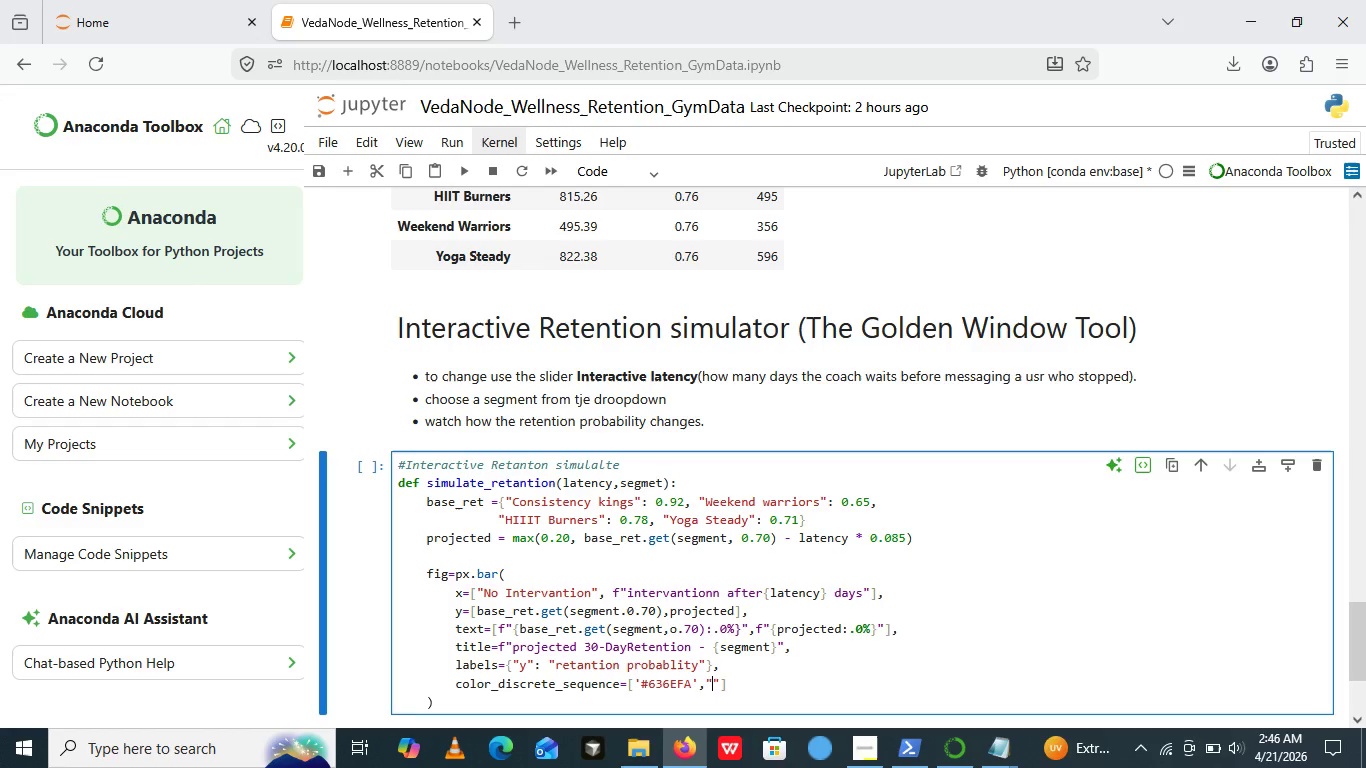 
key(Shift+Quote)
 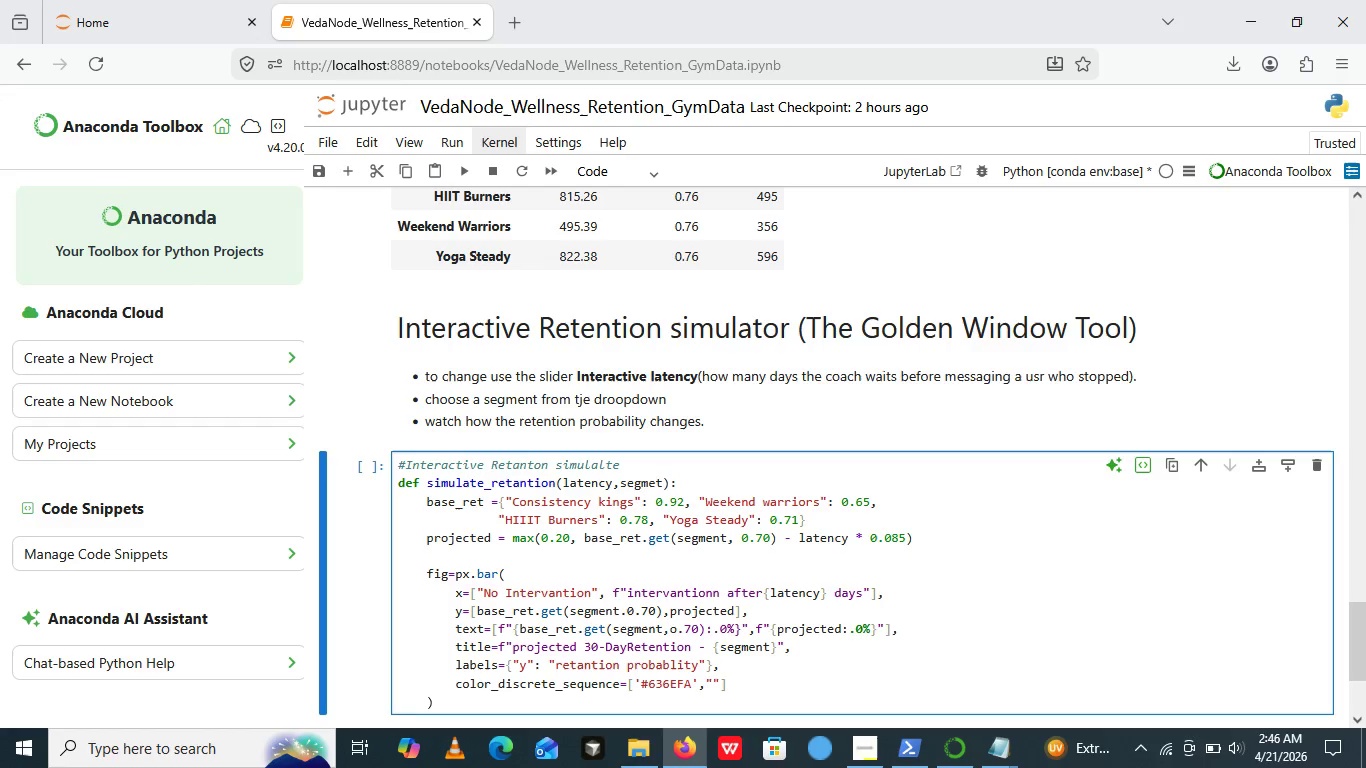 
key(ArrowLeft)
 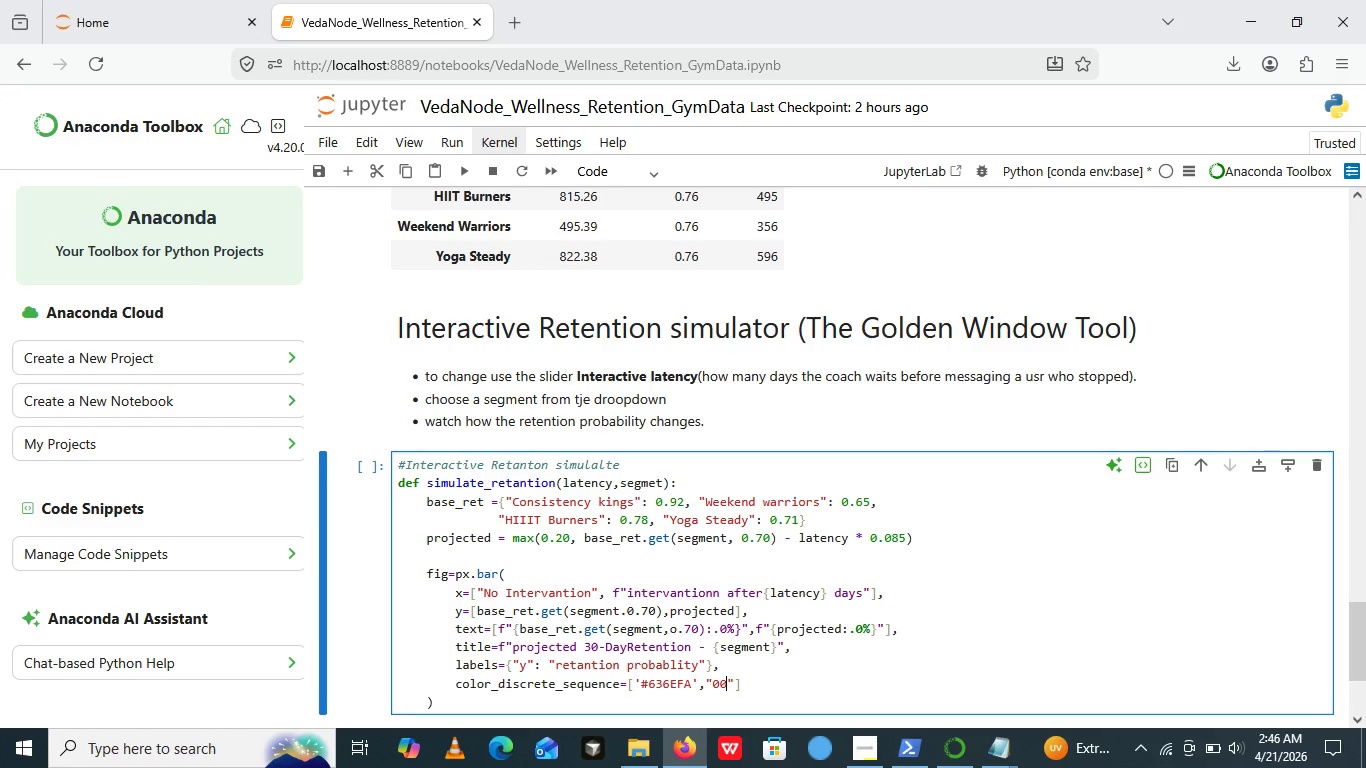 
type(00CC)
 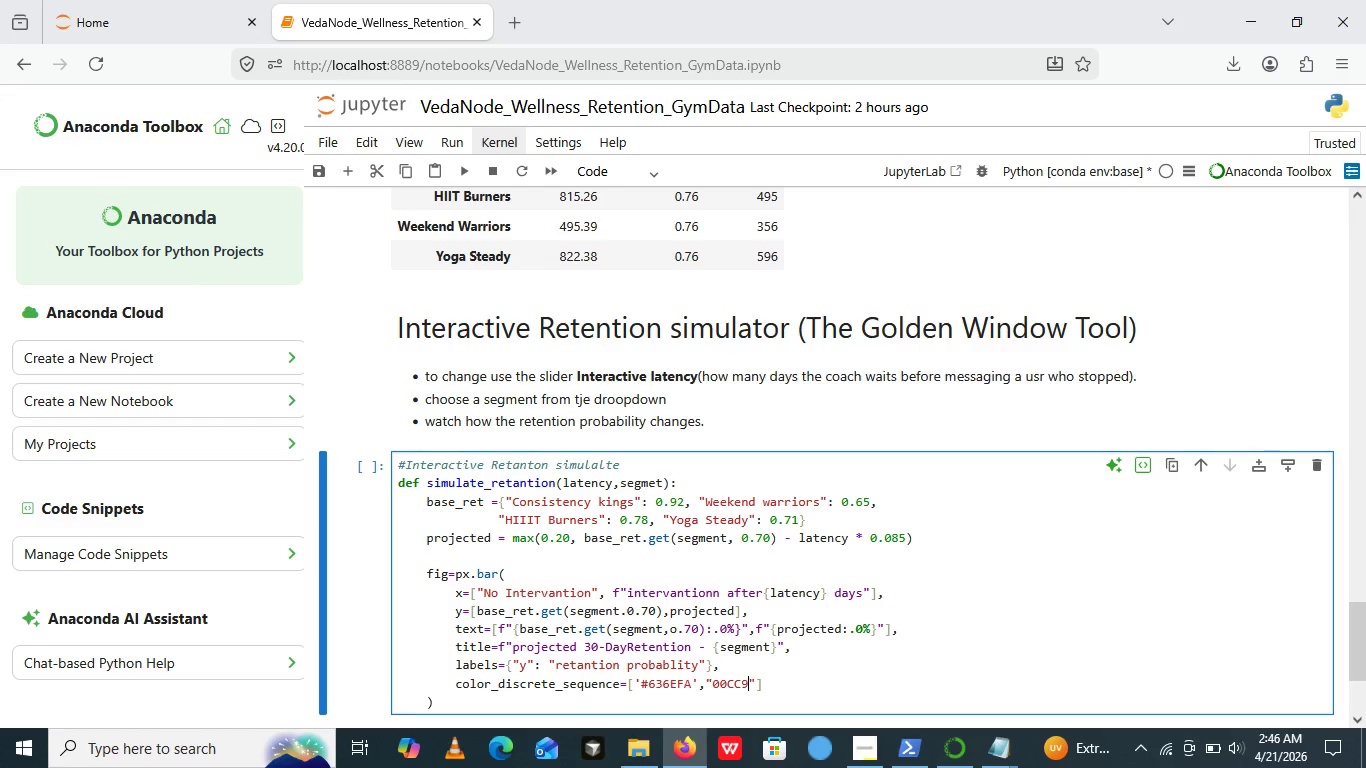 
type(96)
 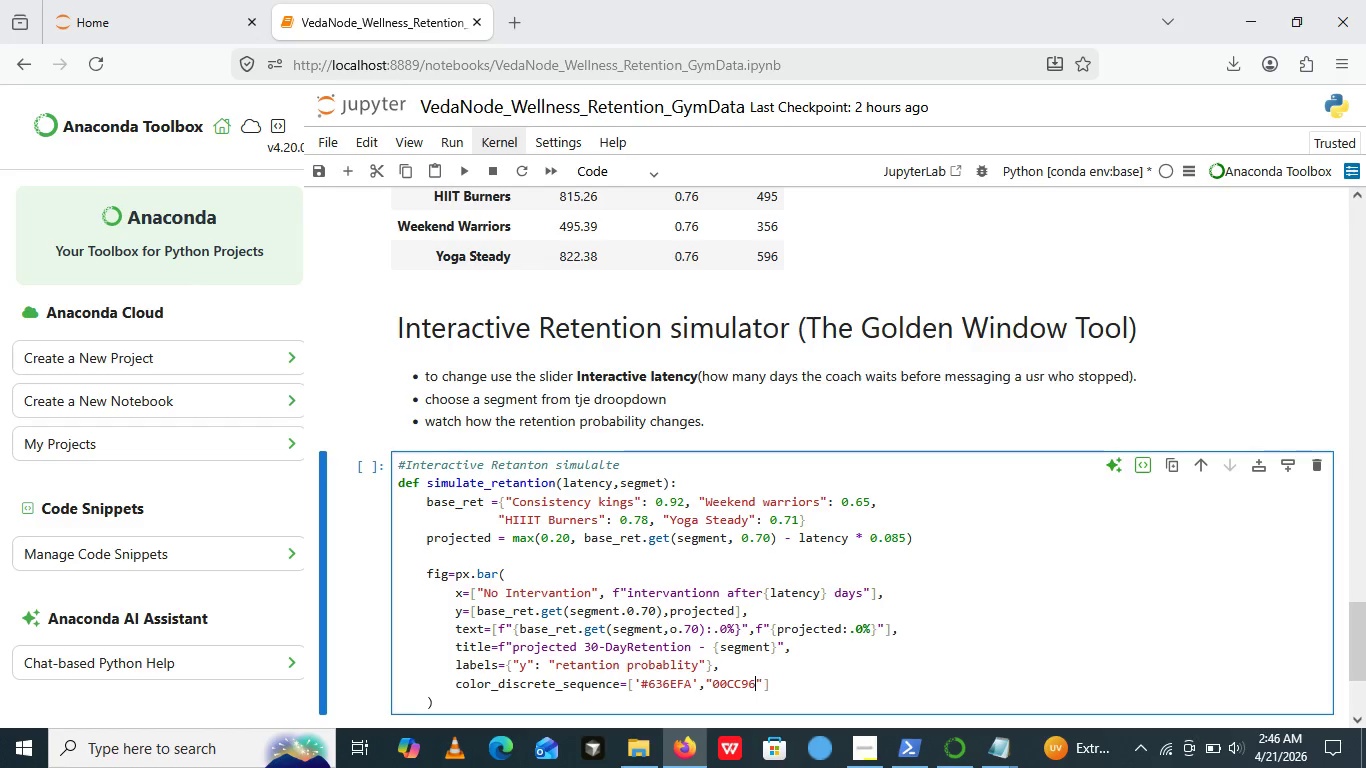 
wait(11.73)
 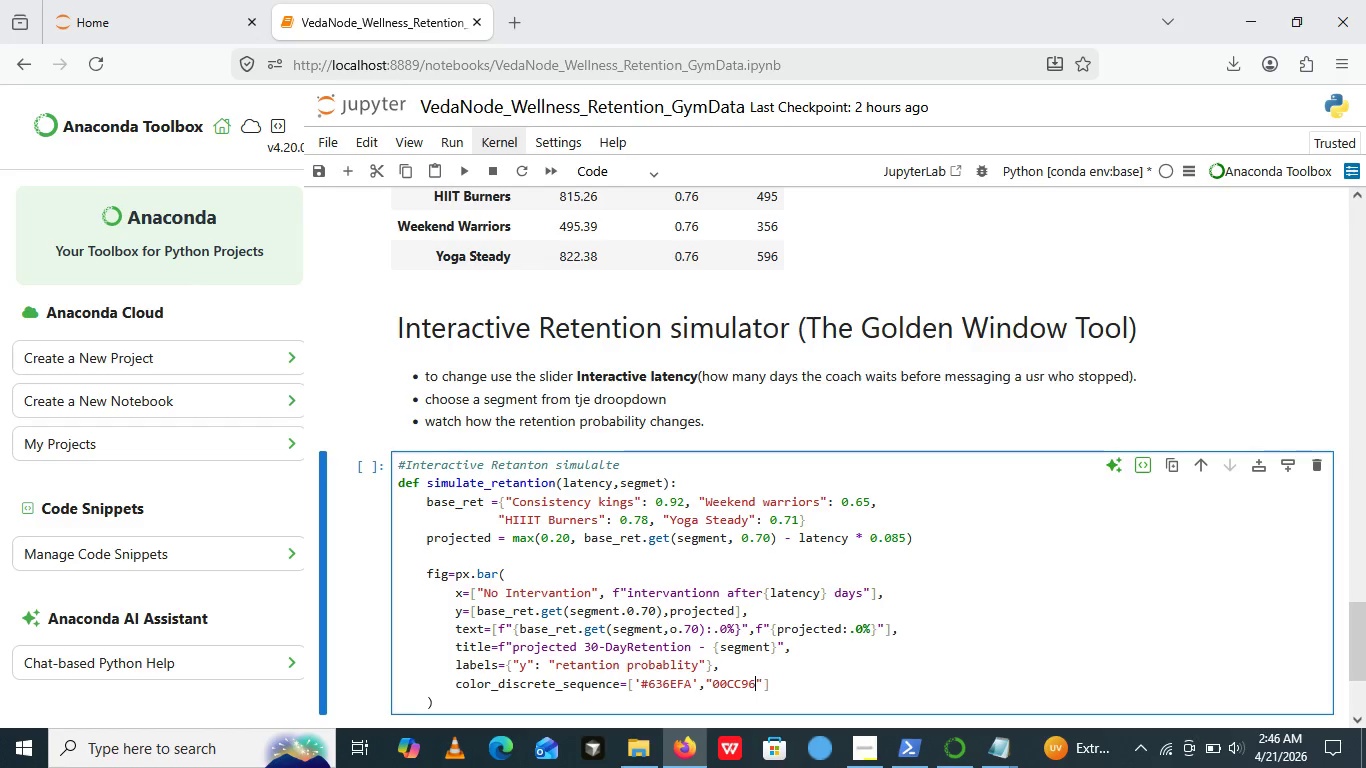 
left_click([811, 686])
 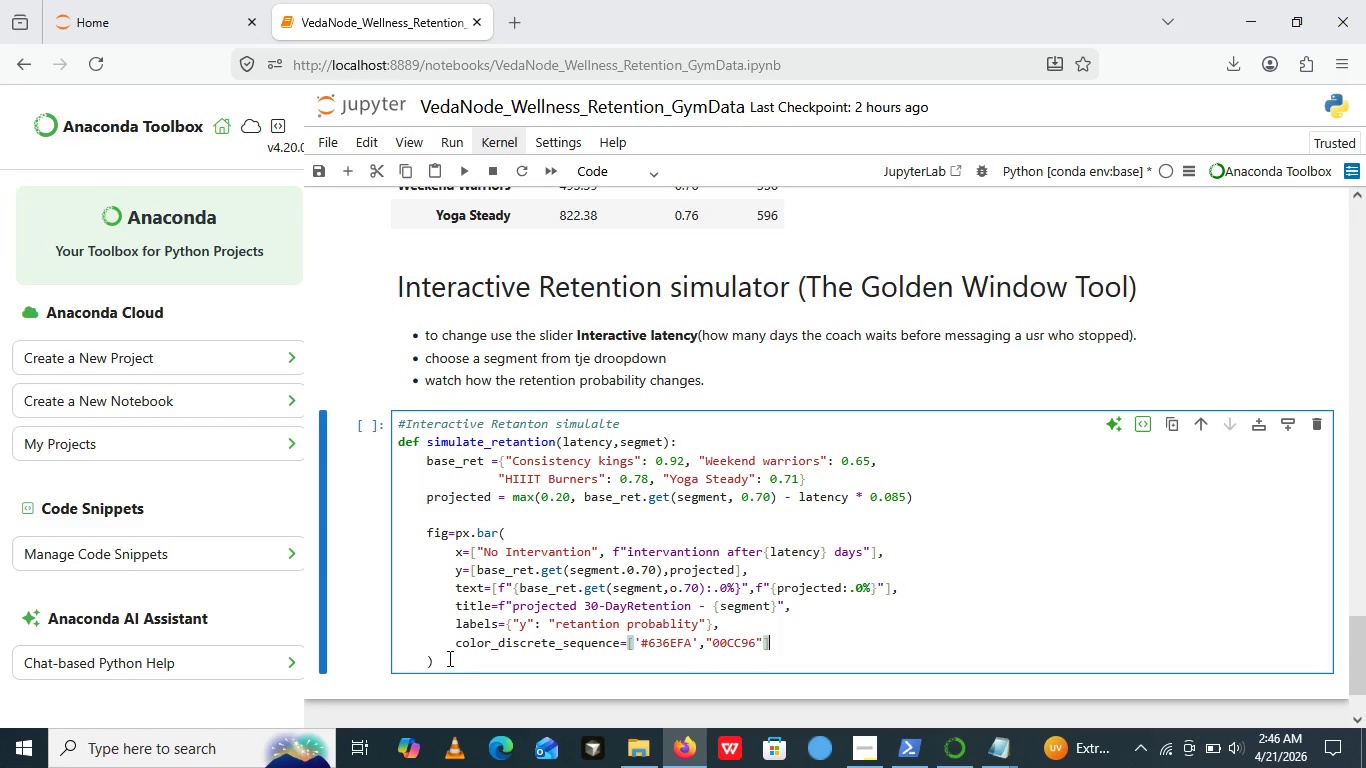 
left_click([448, 658])
 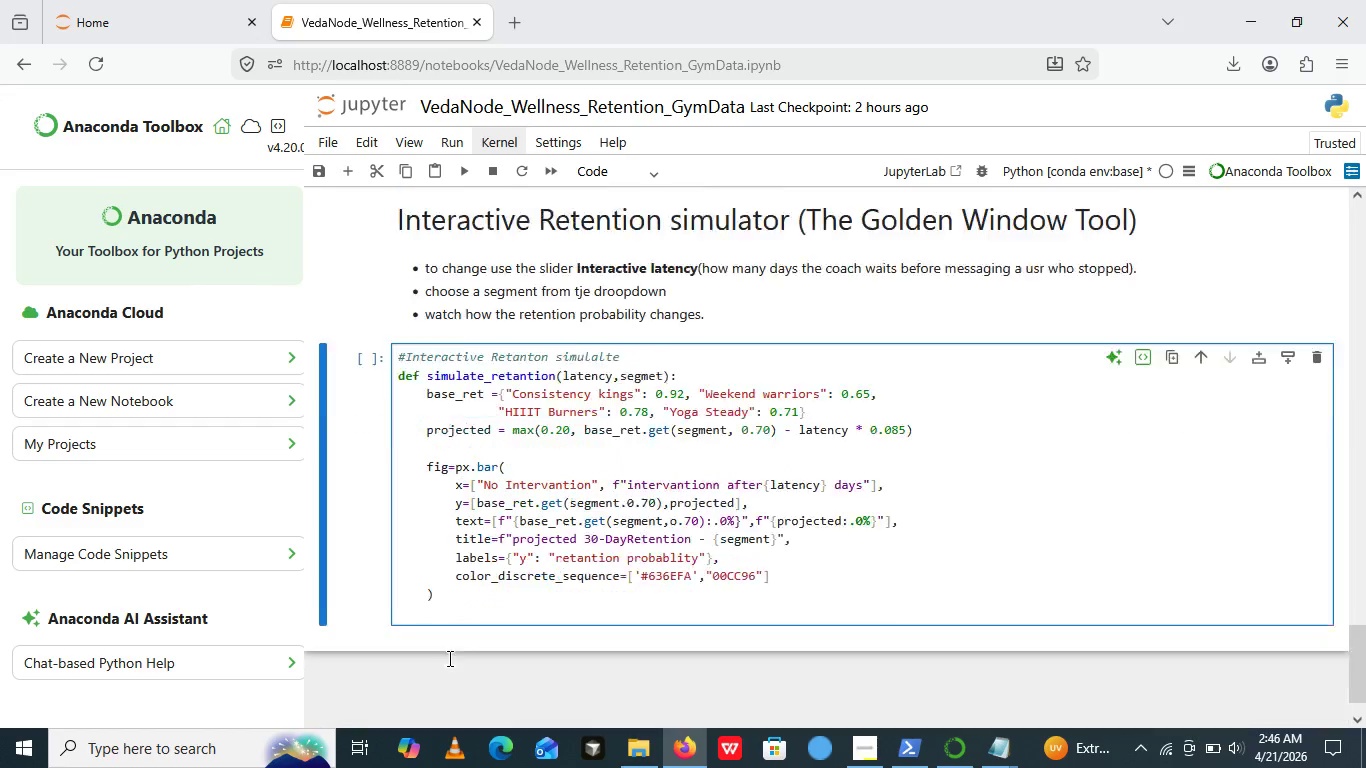 
key(Enter)
 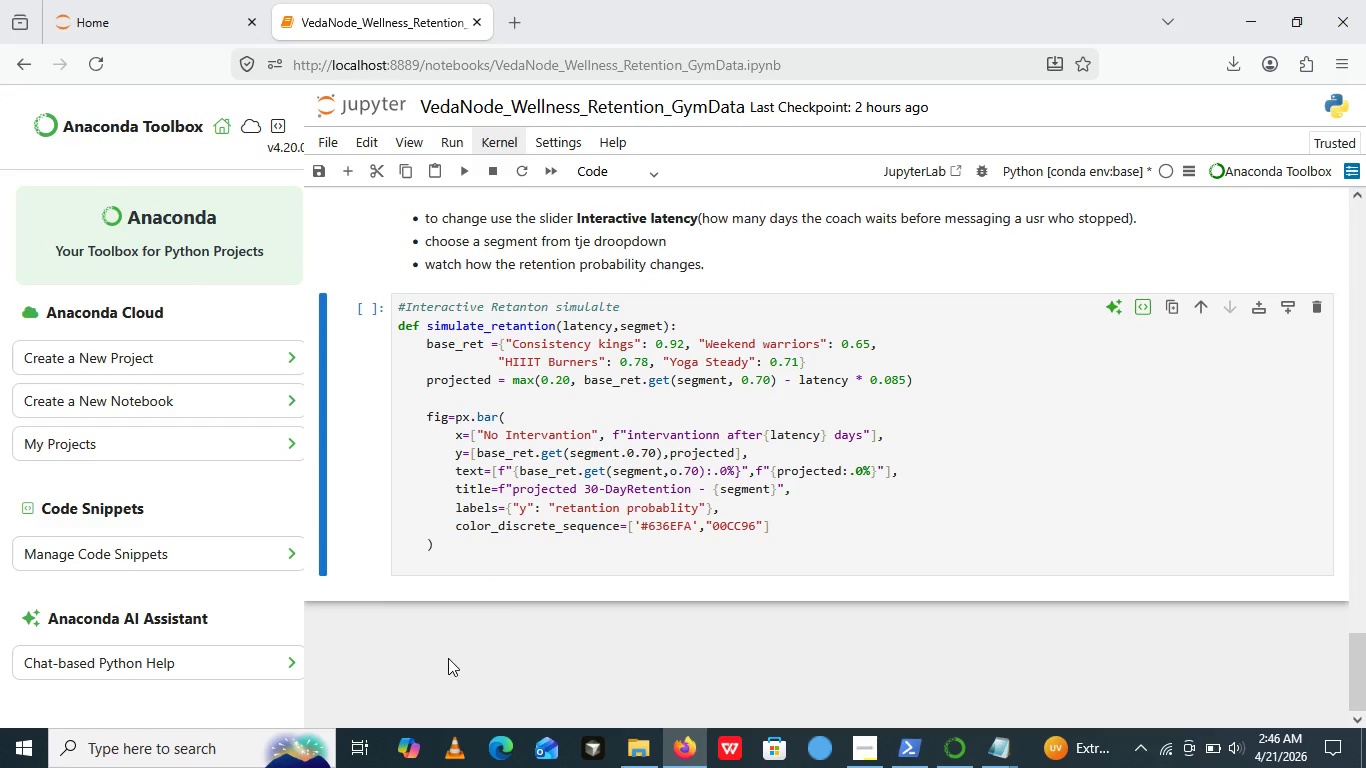 
left_click([448, 658])
 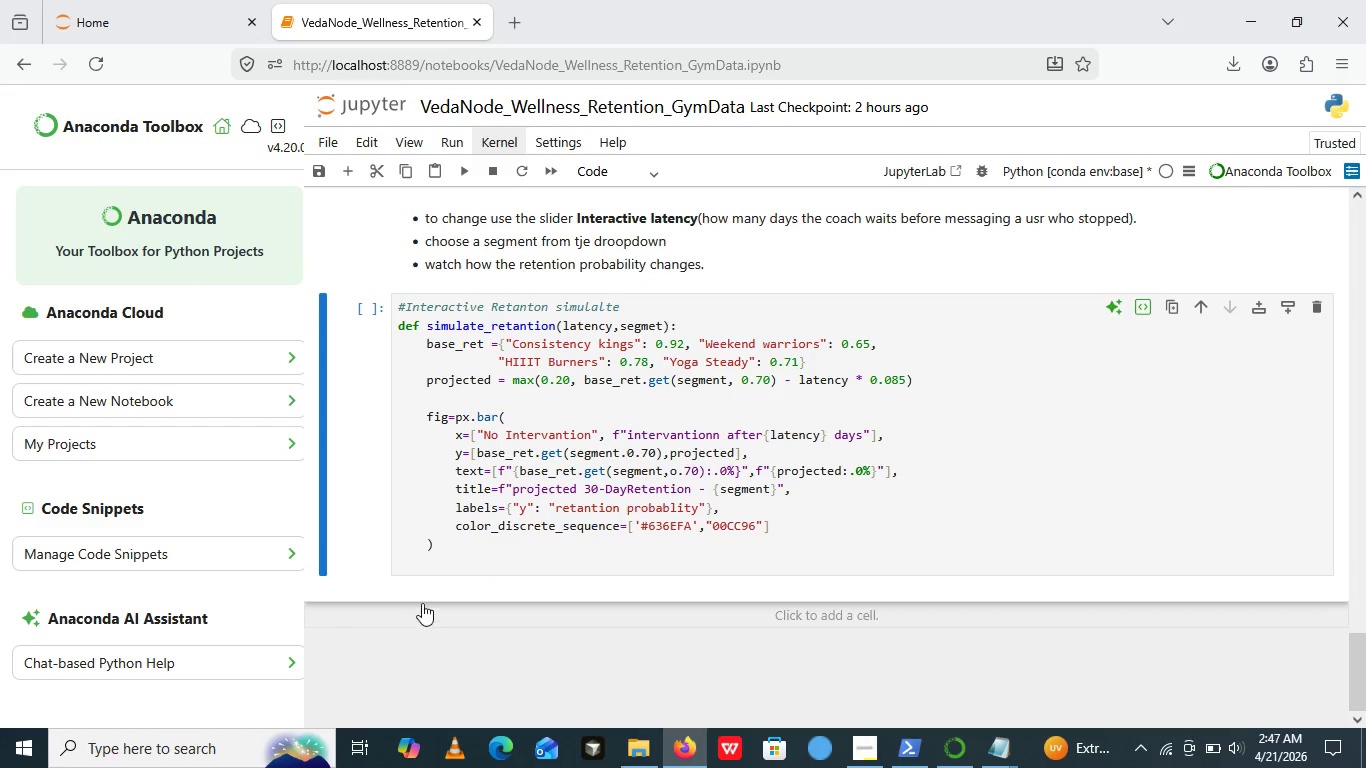 
wait(7.03)
 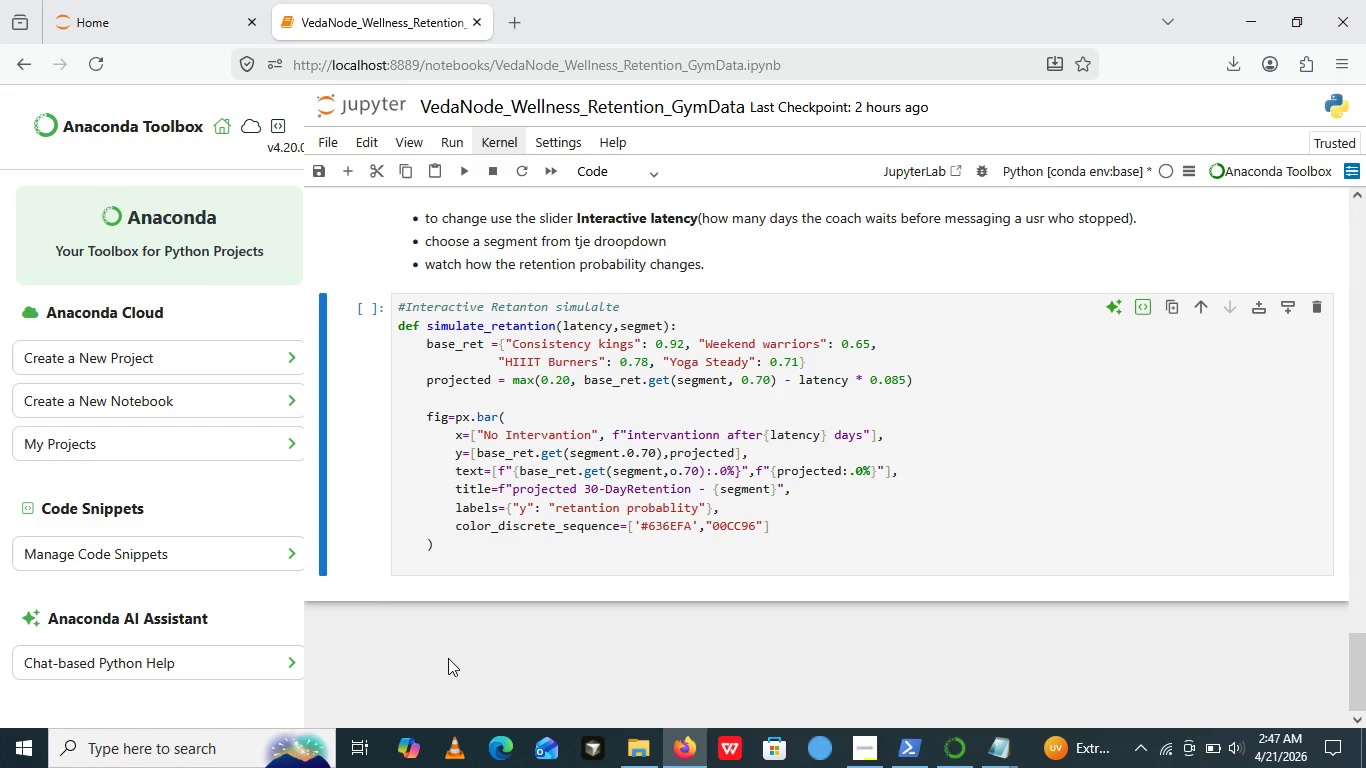 
left_click([419, 564])
 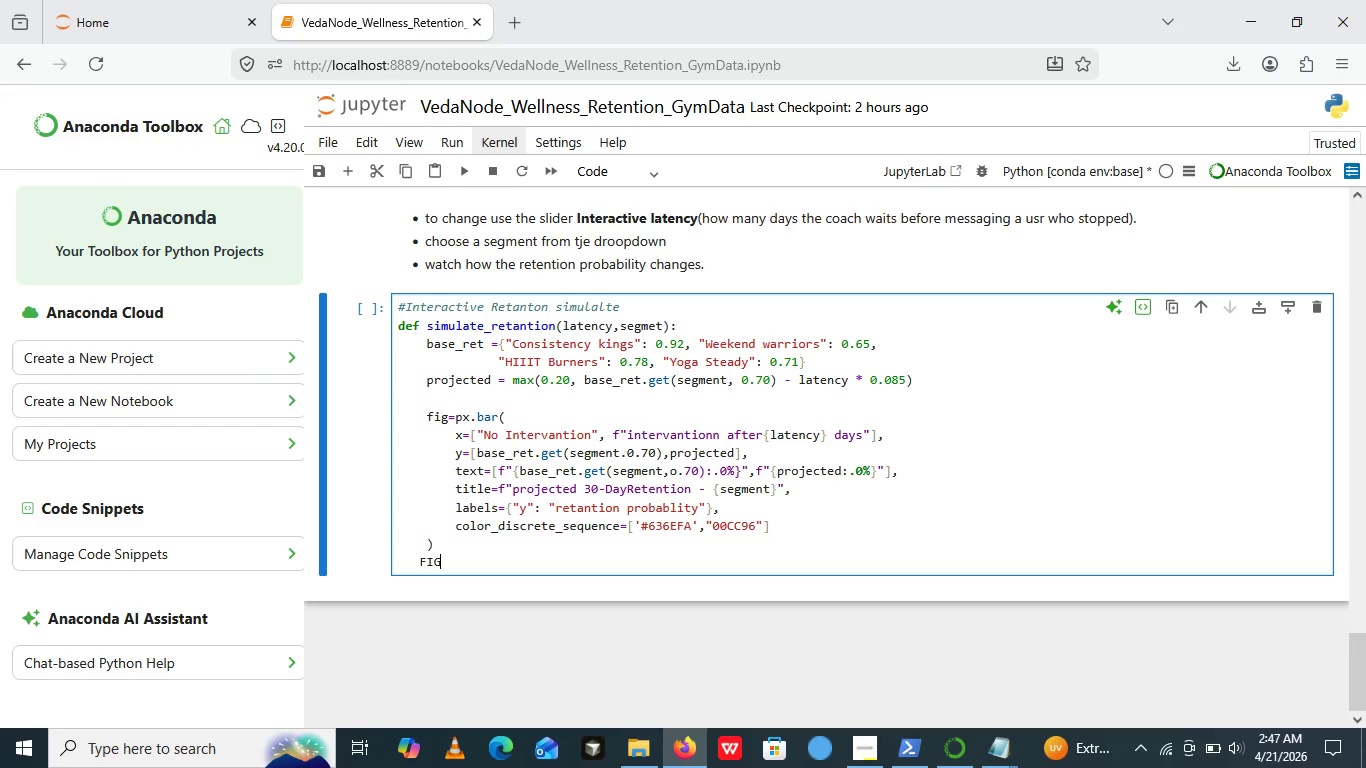 
type(FIG.UPDATE)
key(Backspace)
key(Backspace)
key(Backspace)
key(Backspace)
key(Backspace)
key(Backspace)
key(Backspace)
key(Backspace)
key(Backspace)
key(Backspace)
type(fig.update_layout())
 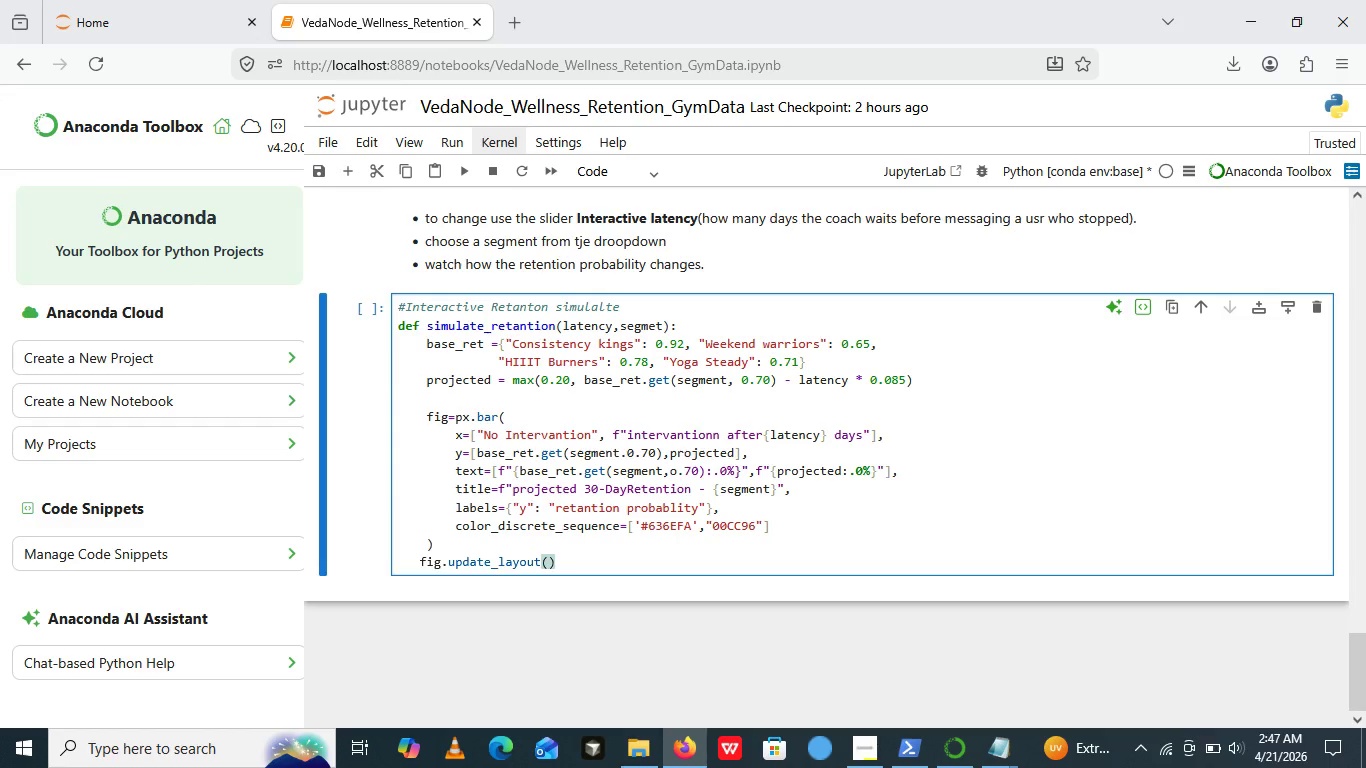 
key(ArrowLeft)
 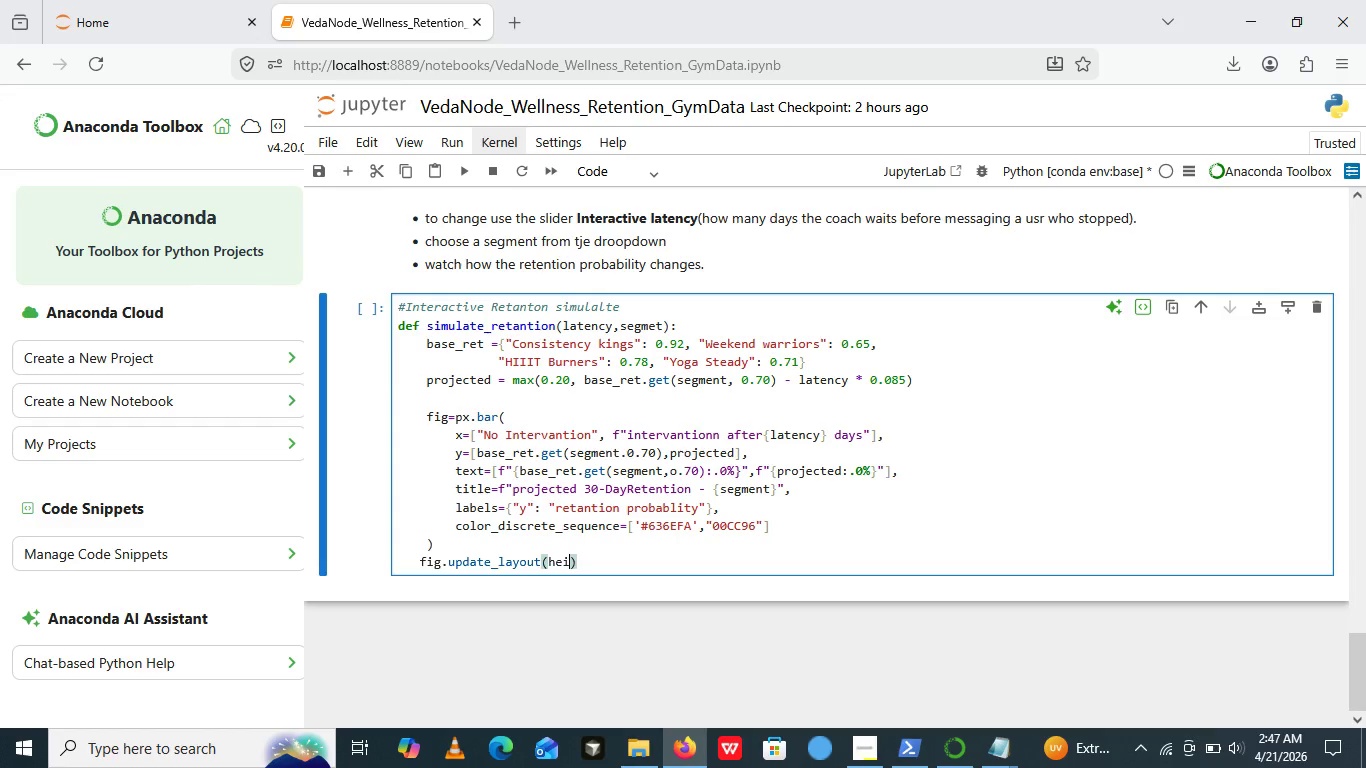 
type(height)
 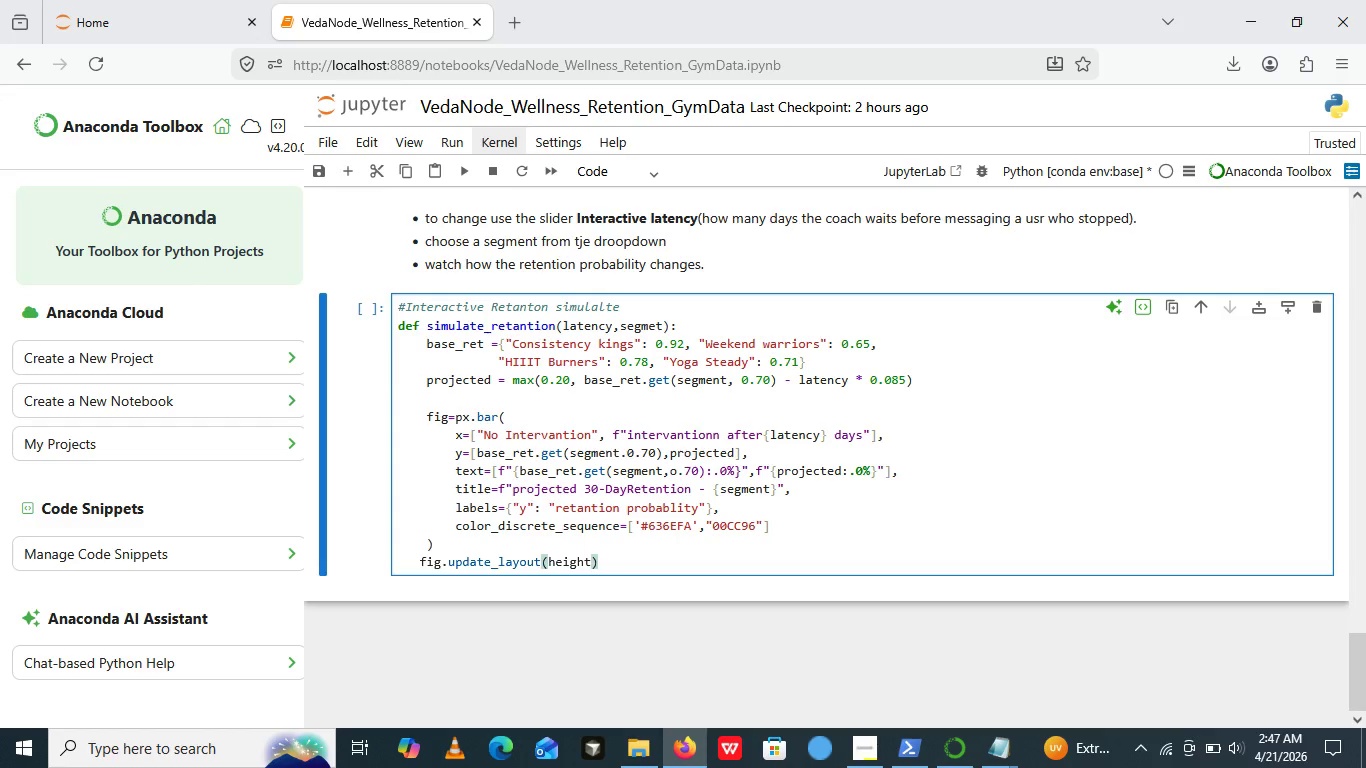 
wait(6.39)
 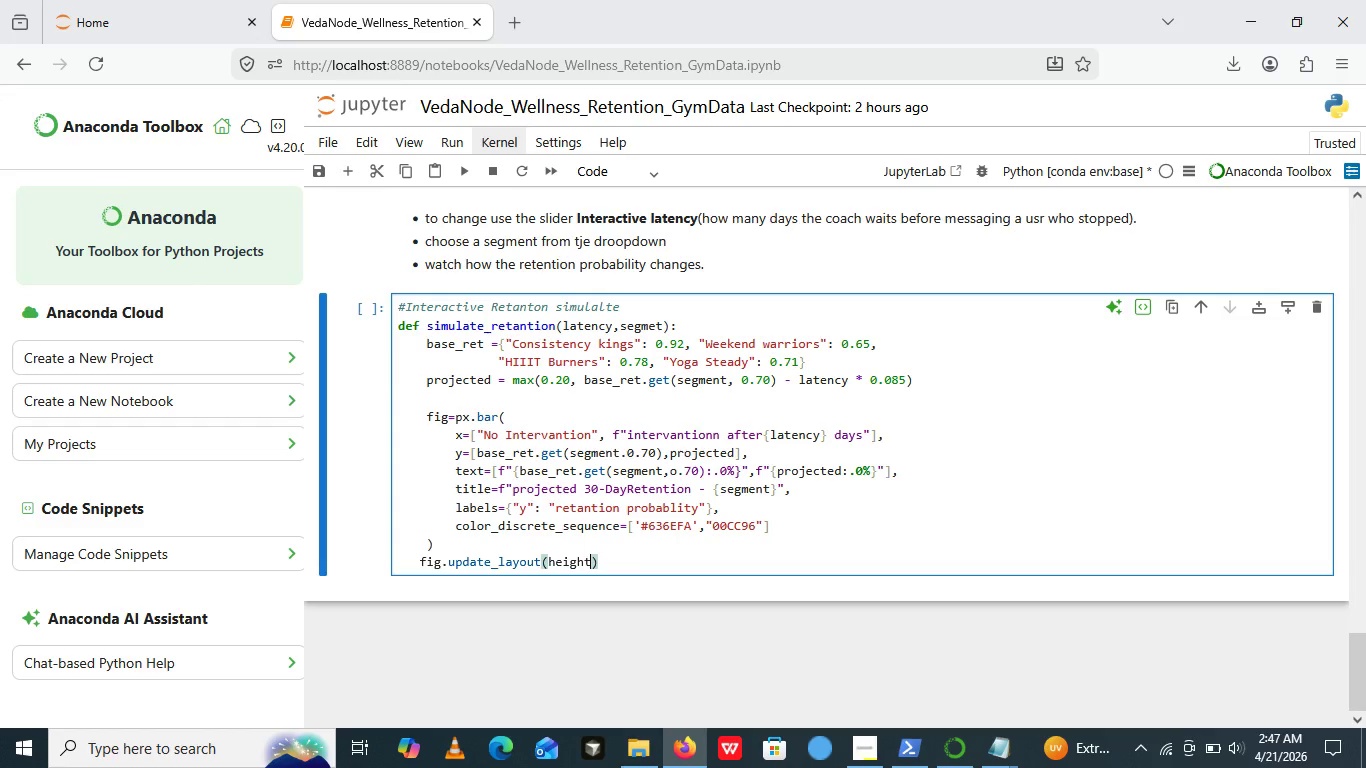 
type(=420,yaxis)
 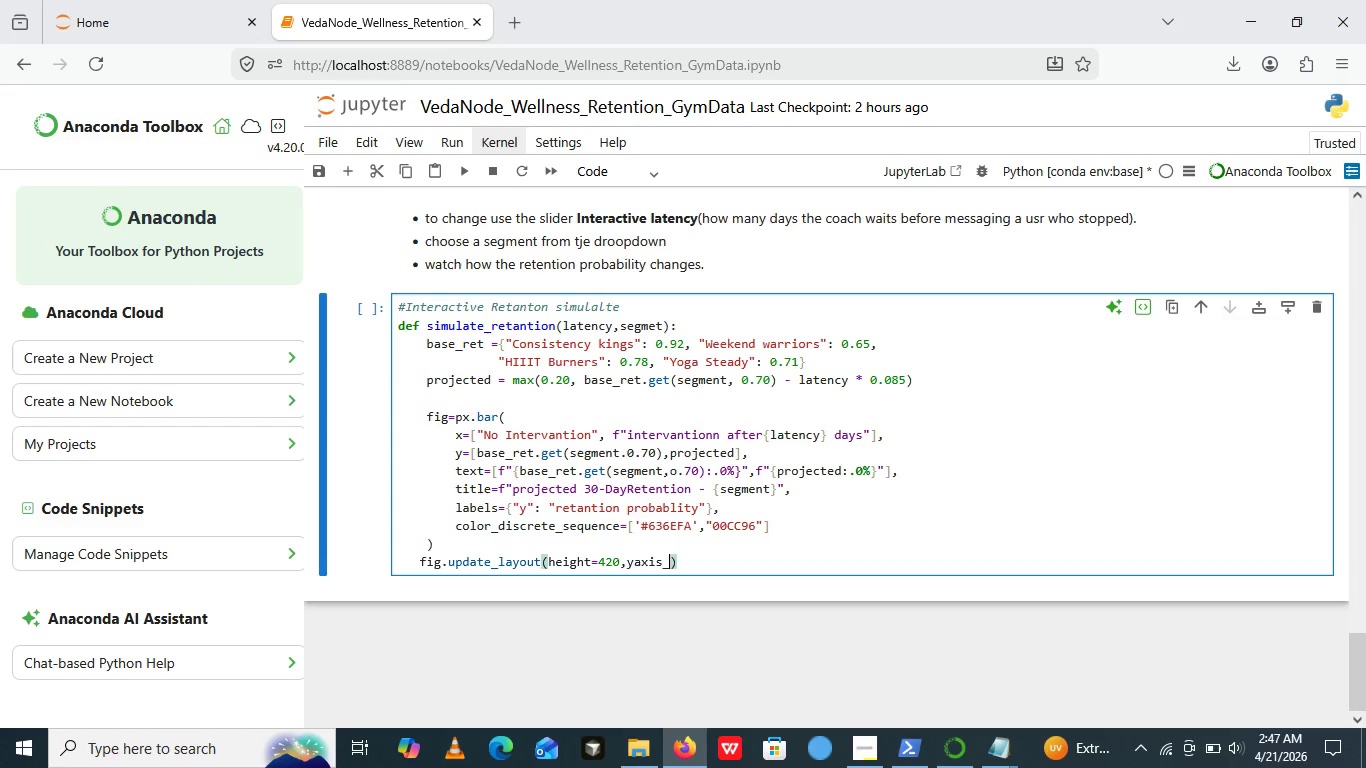 
type(_range=[])
 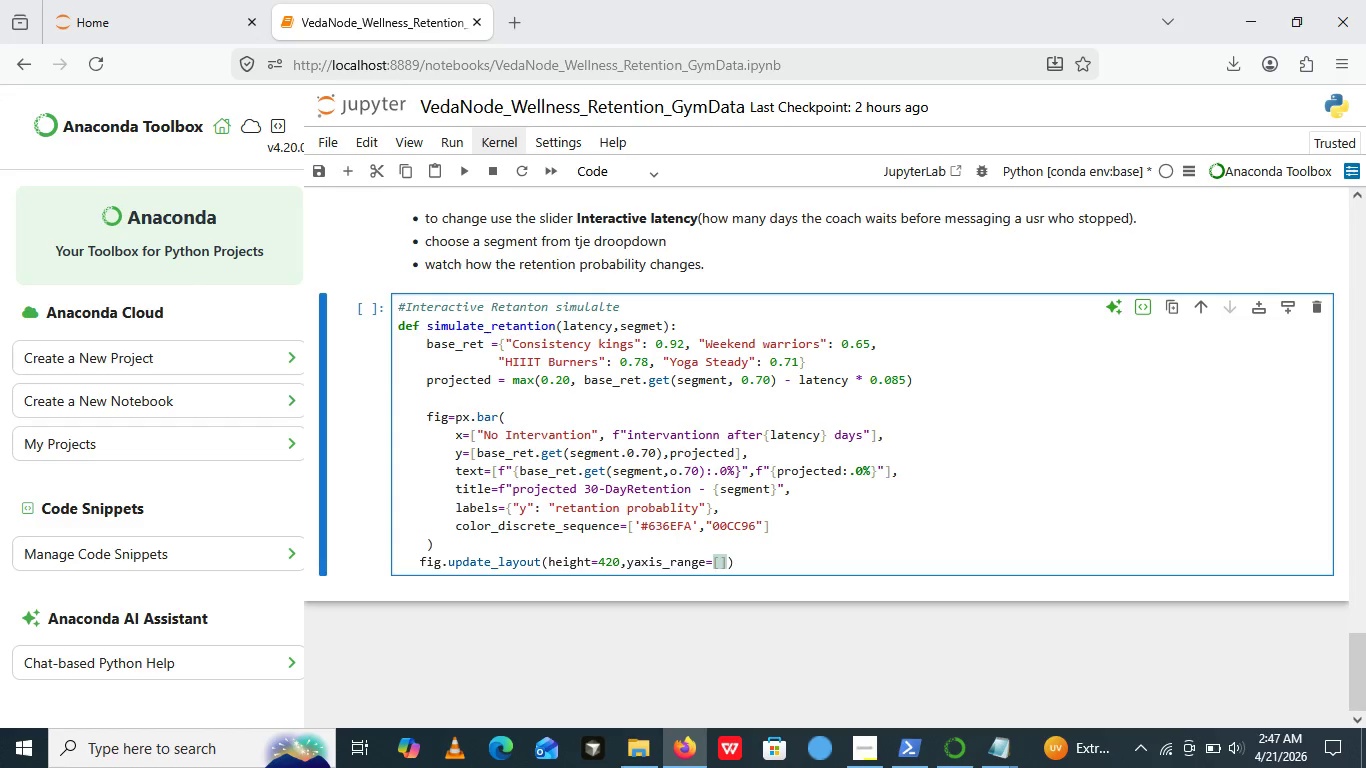 
key(ArrowLeft)
 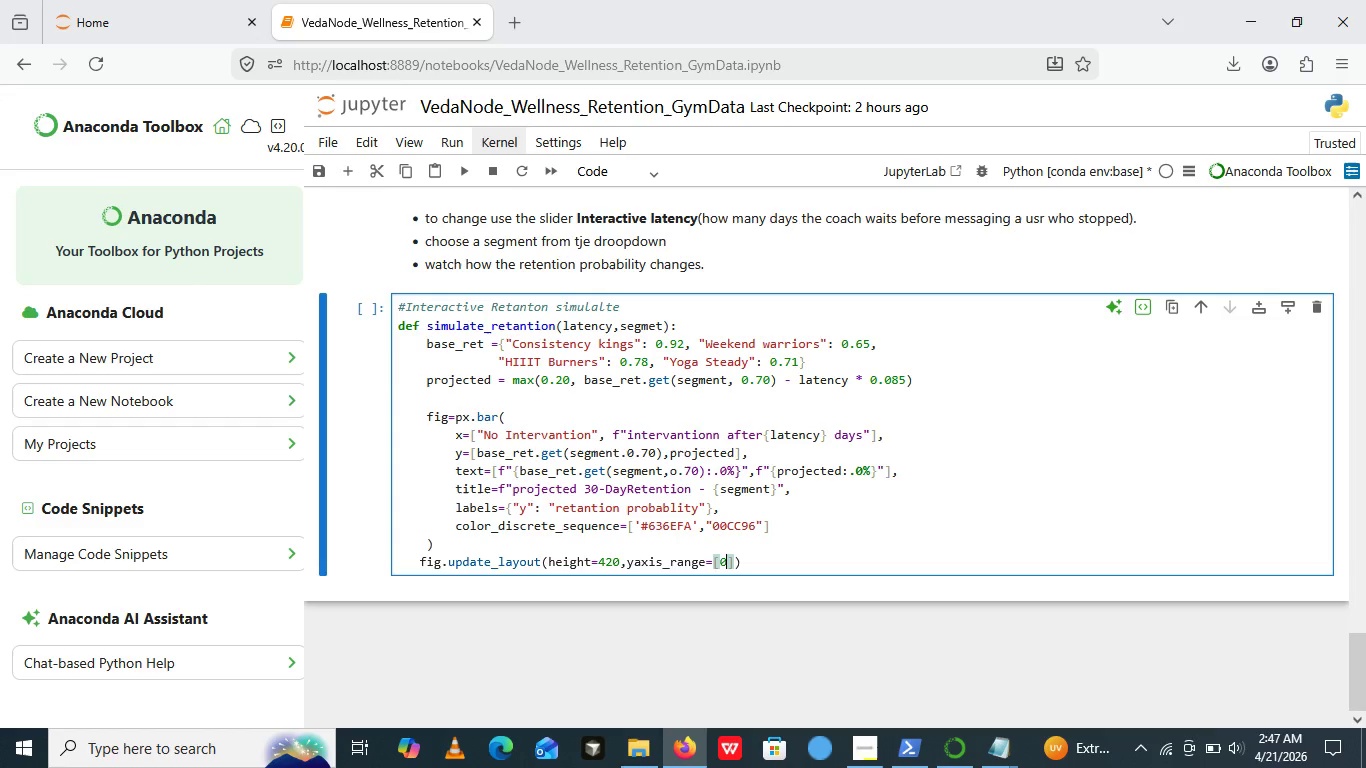 
key(0)
 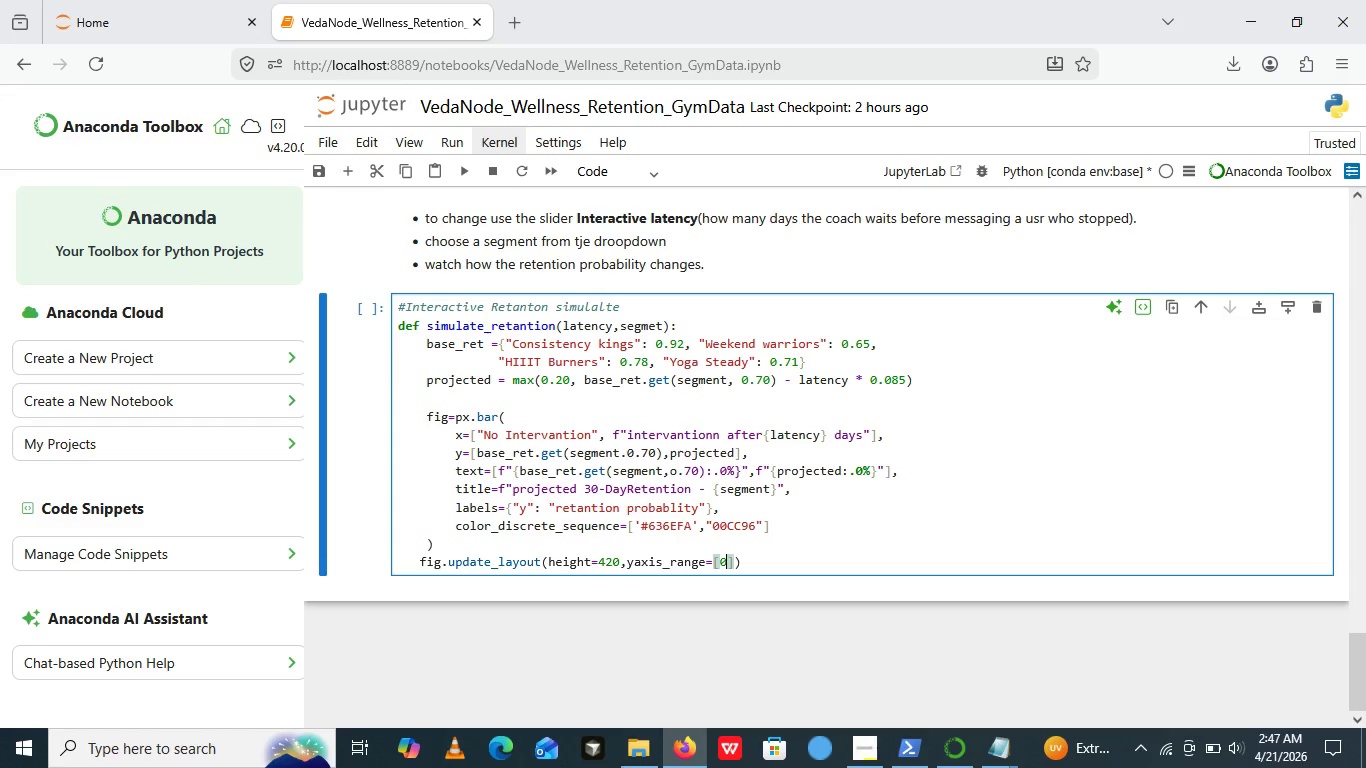 
key(Period)
 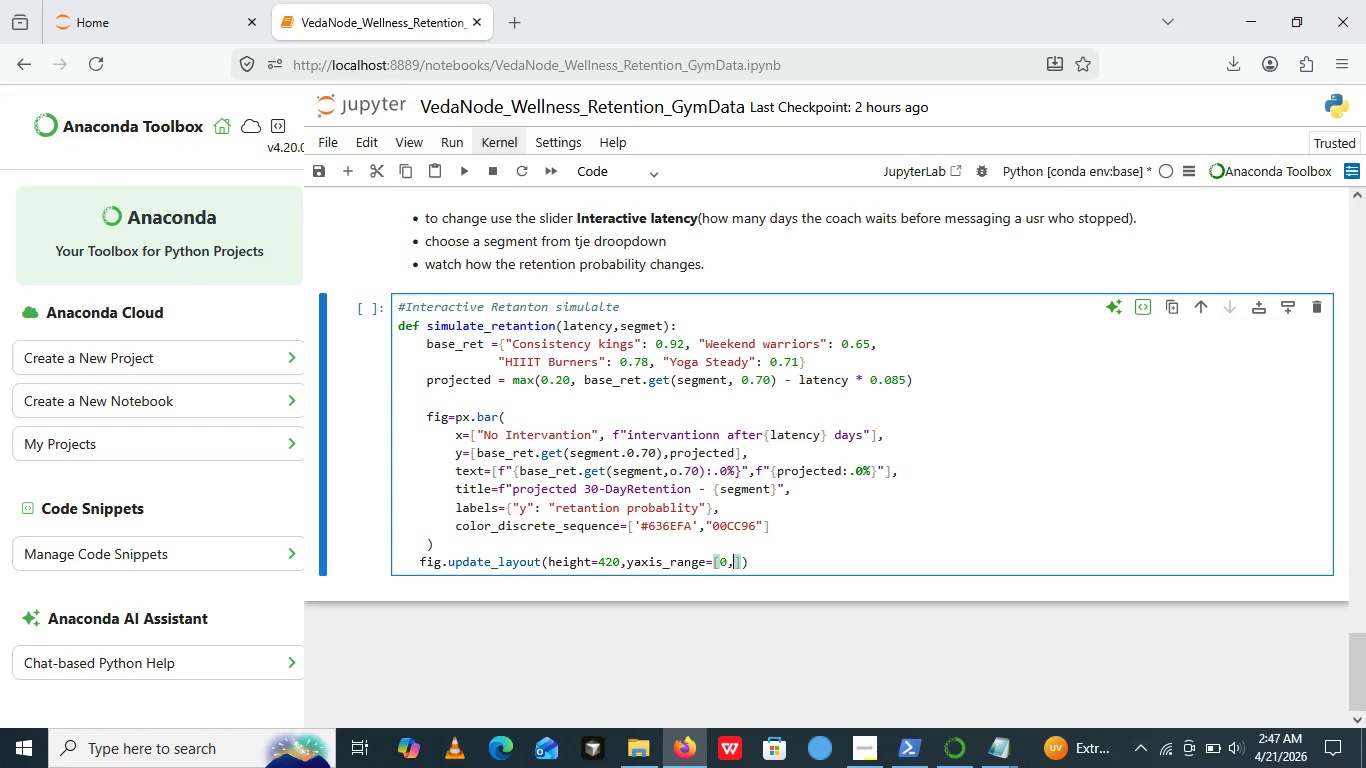 
key(Backspace)
 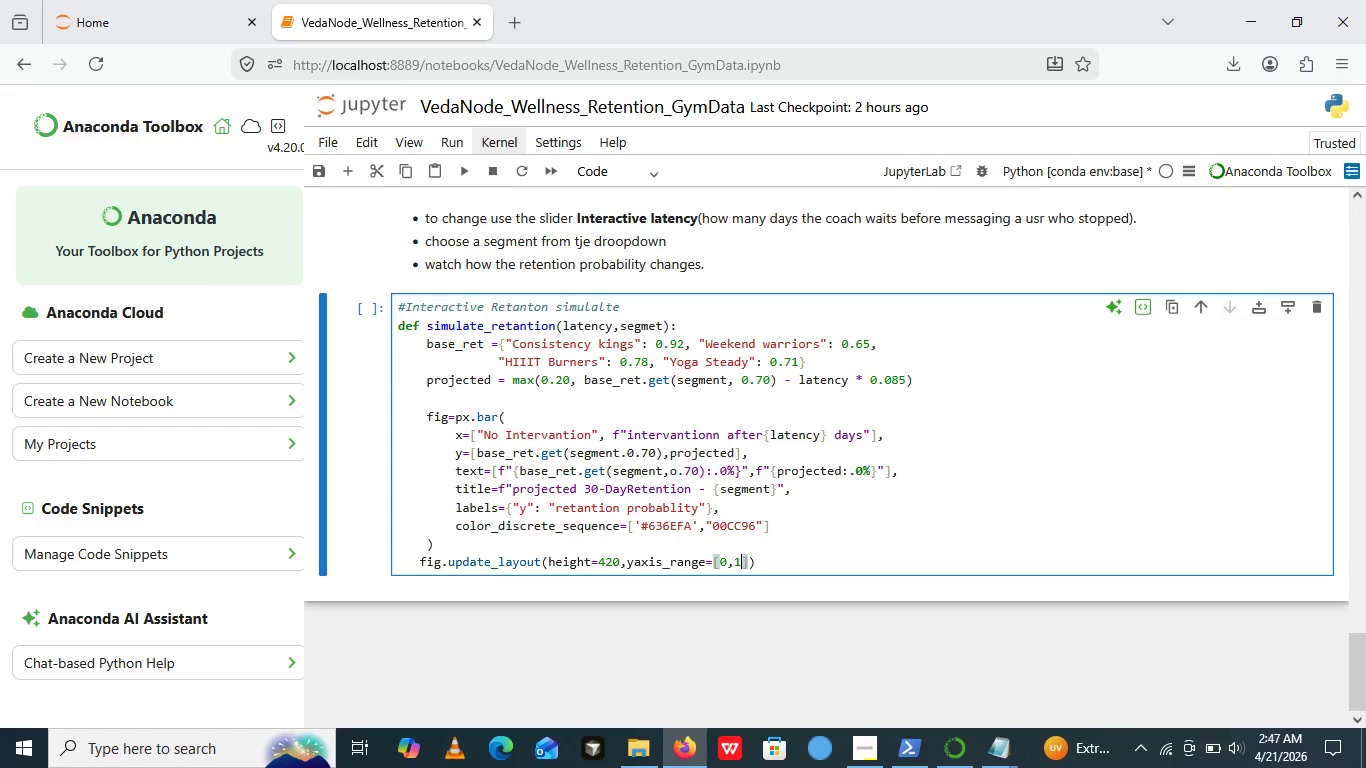 
key(Comma)
 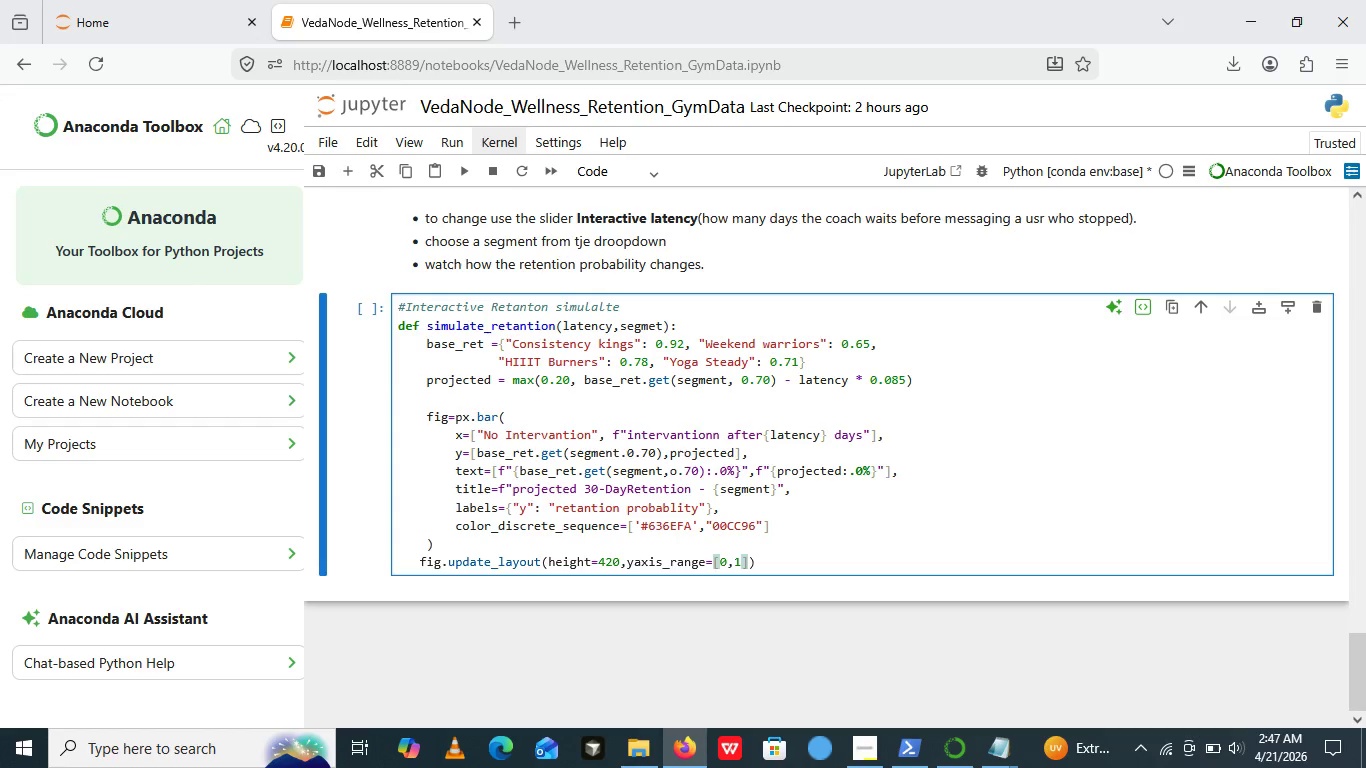 
key(1)
 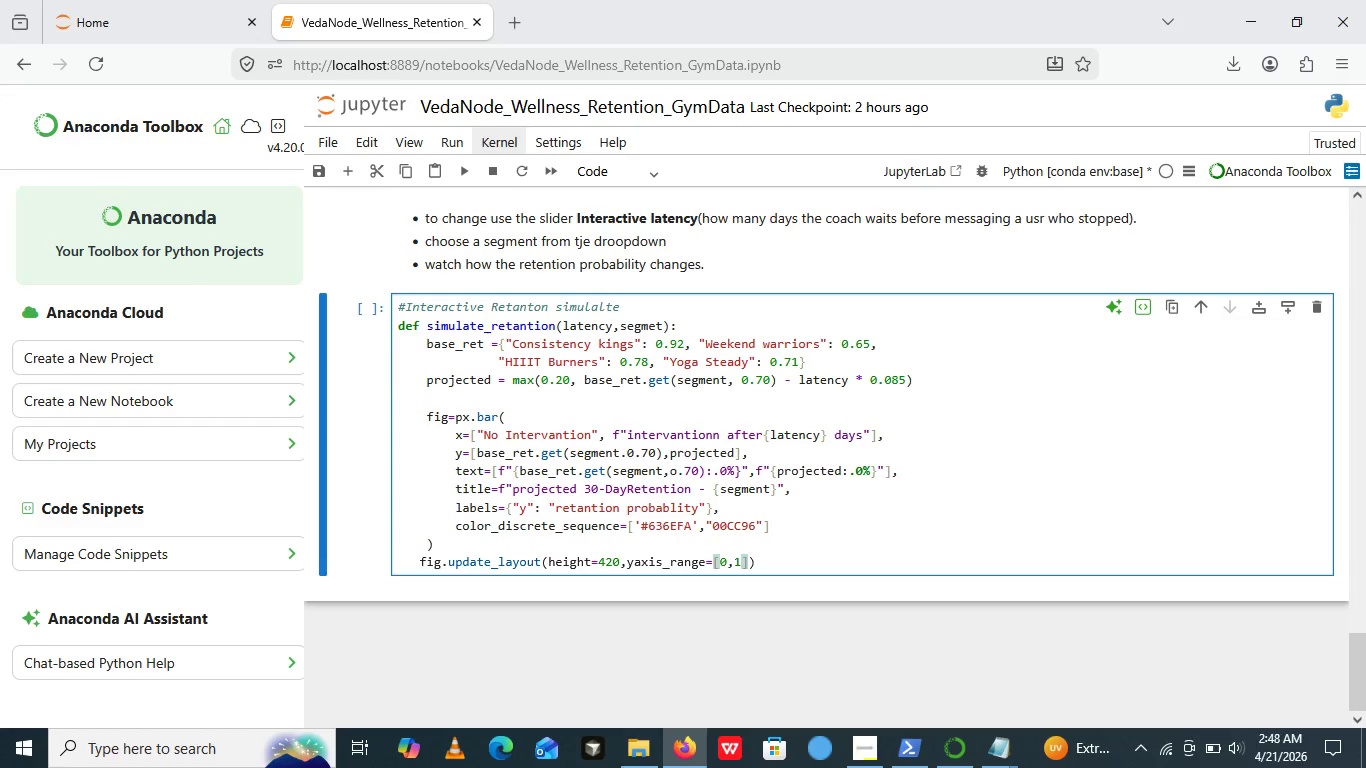 
key(ArrowRight)
 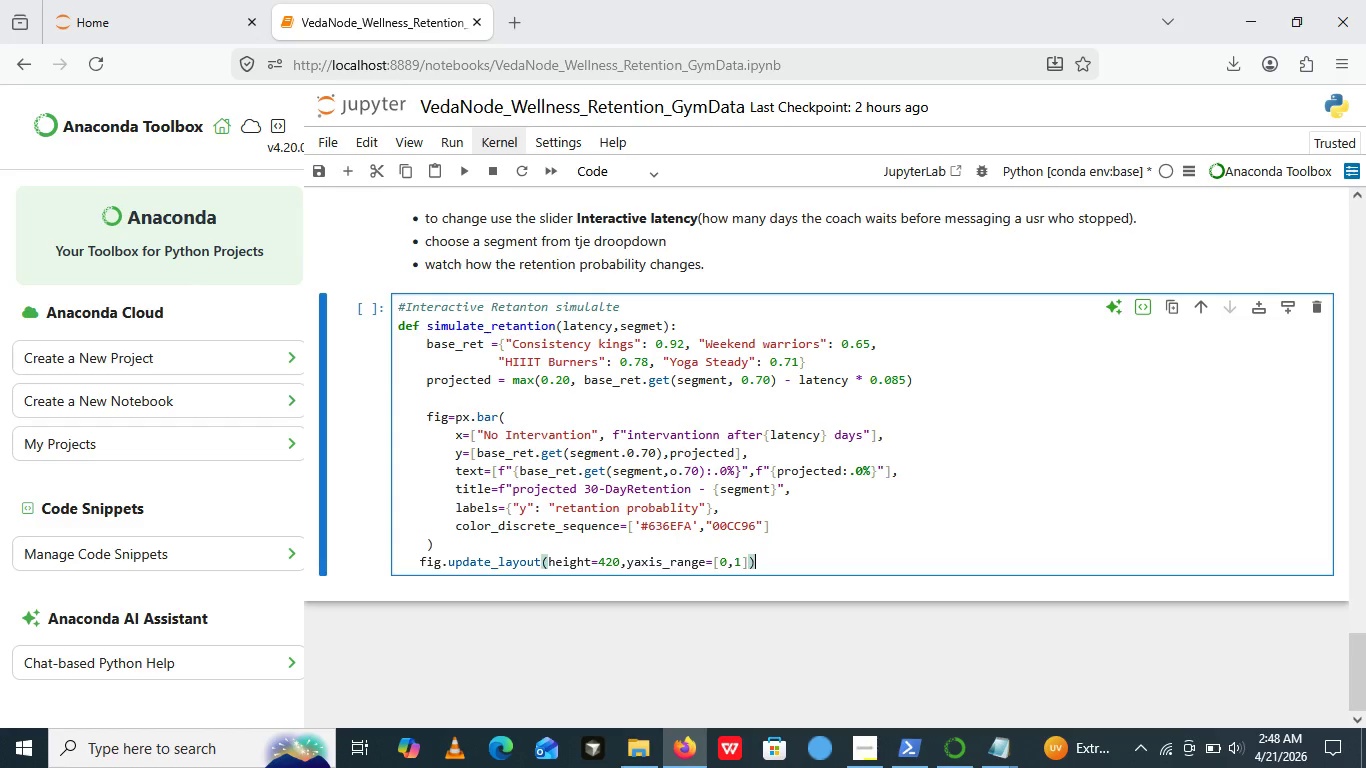 
key(ArrowRight)
 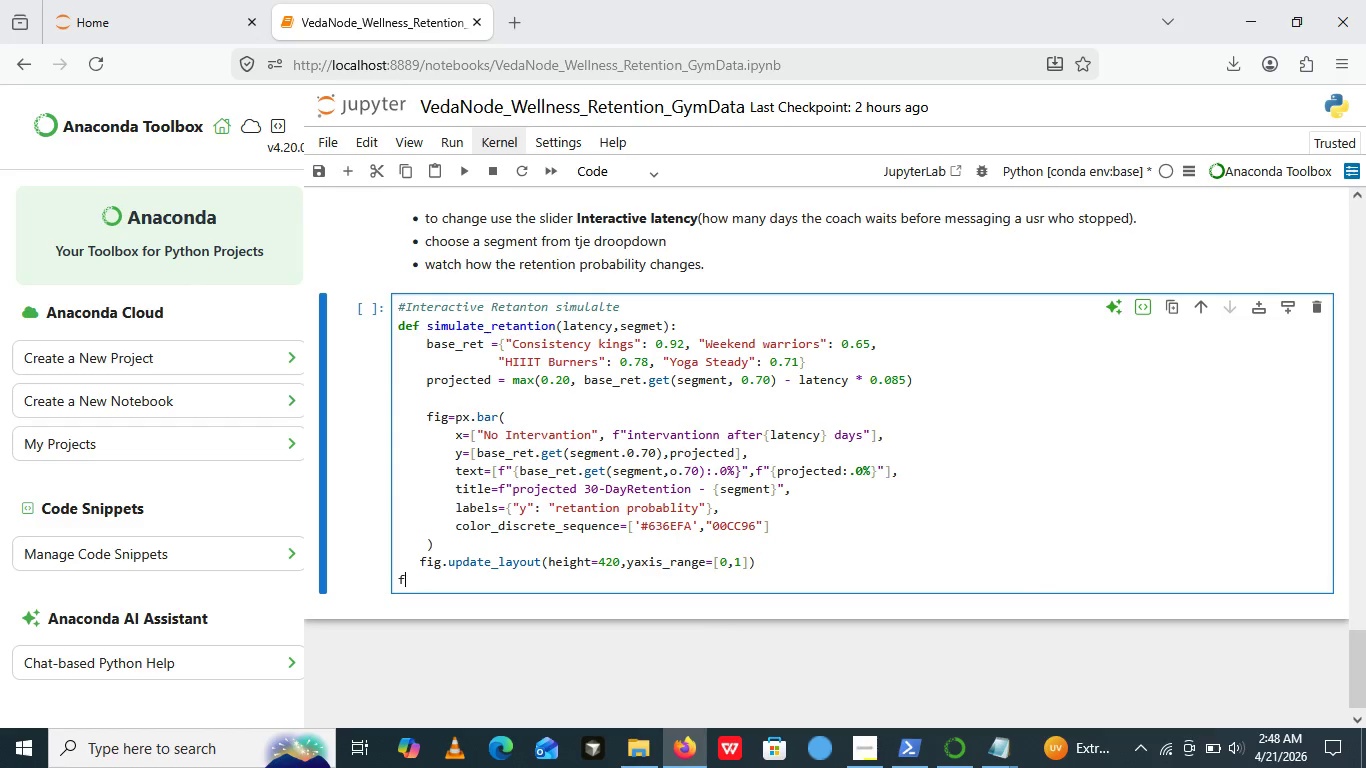 
key(Enter)
 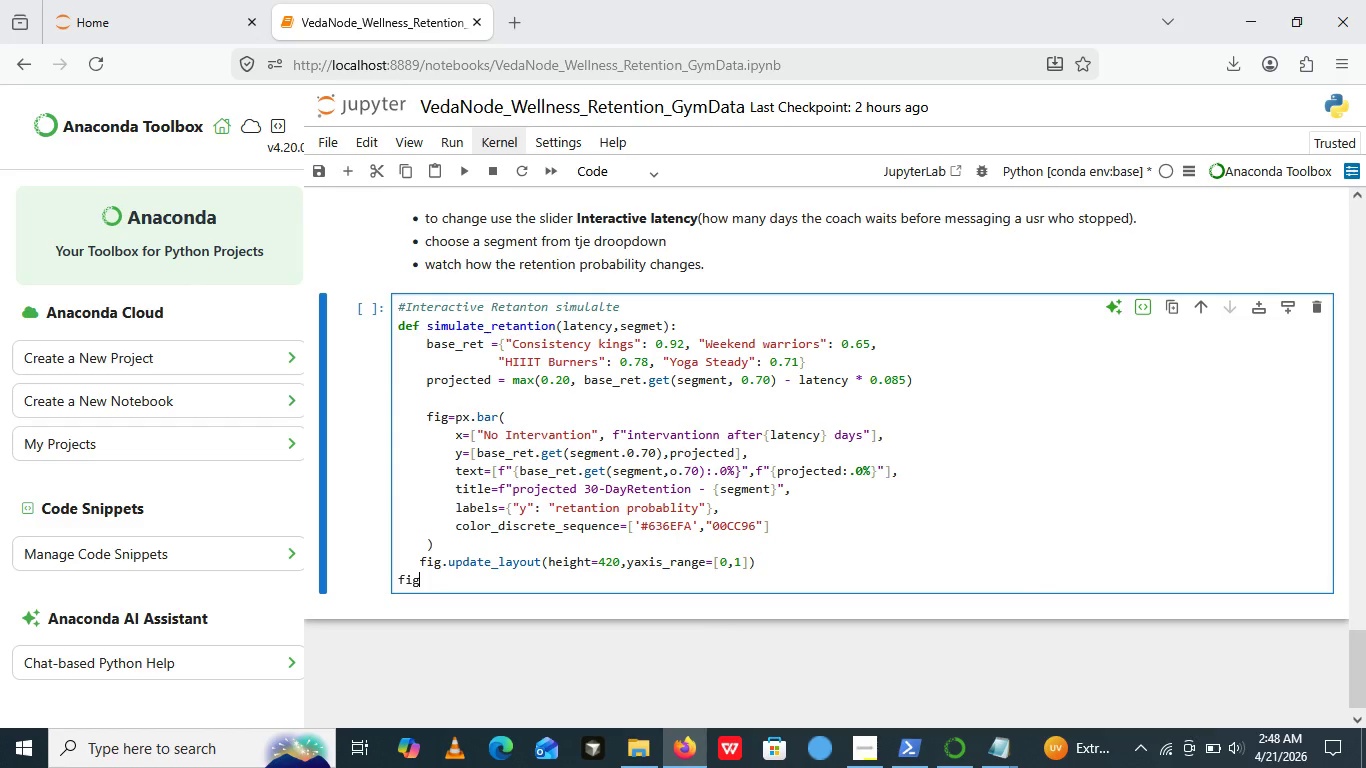 
type(fig.update_trace)
 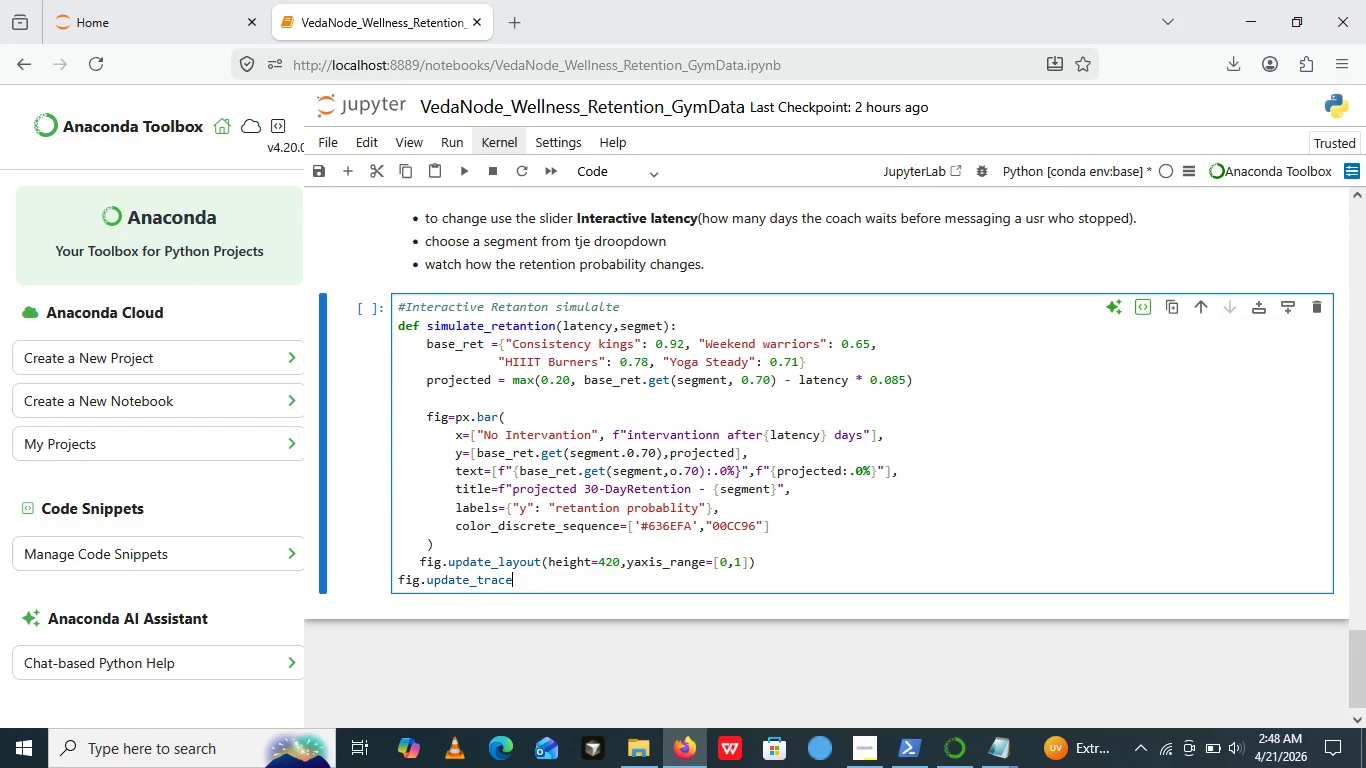 
wait(7.06)
 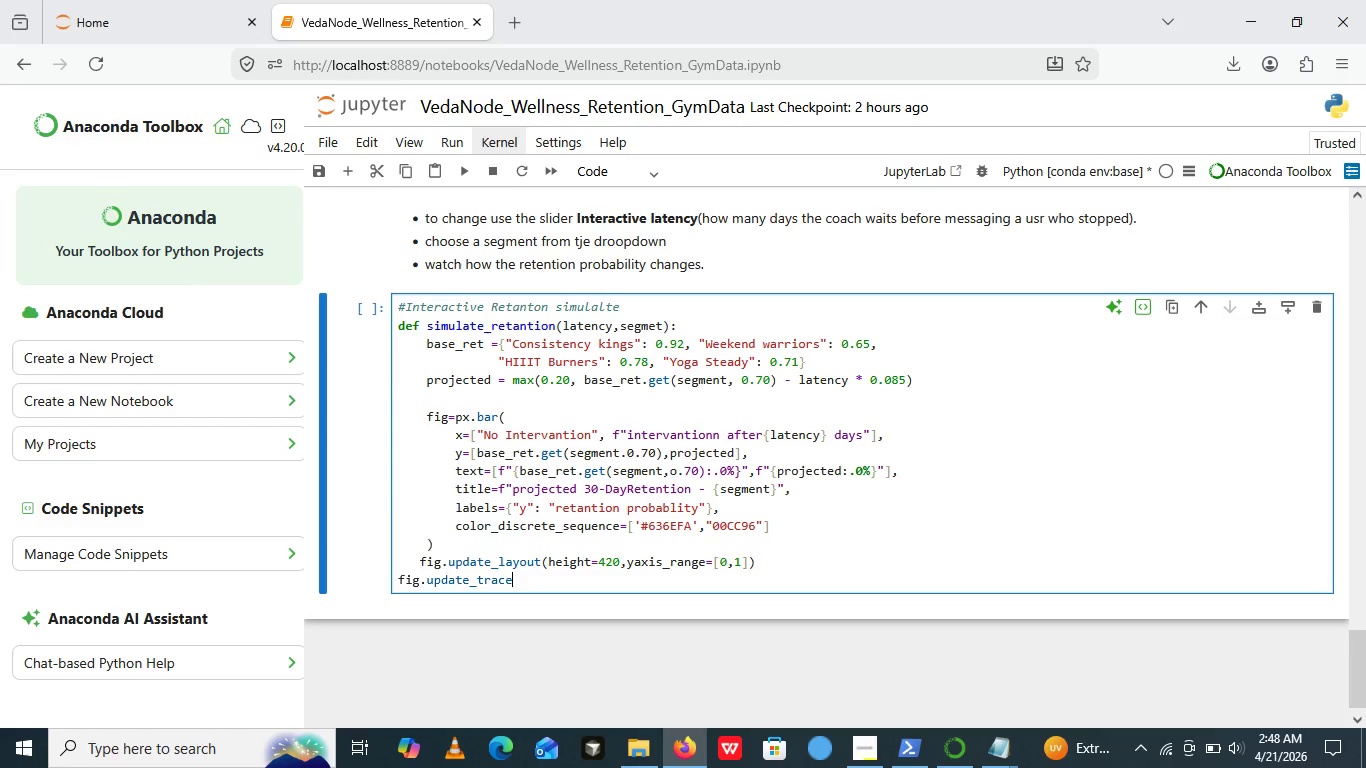 
key(S)
 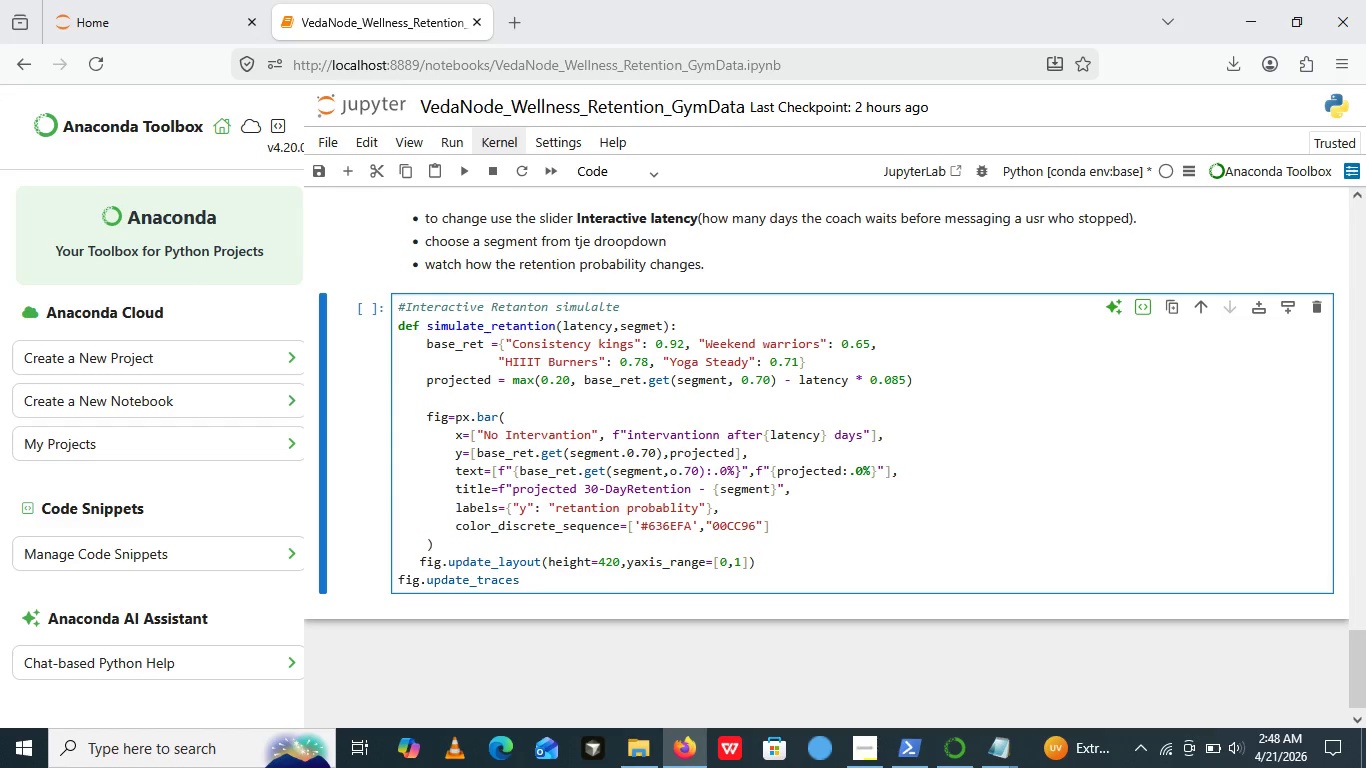 
type(())
 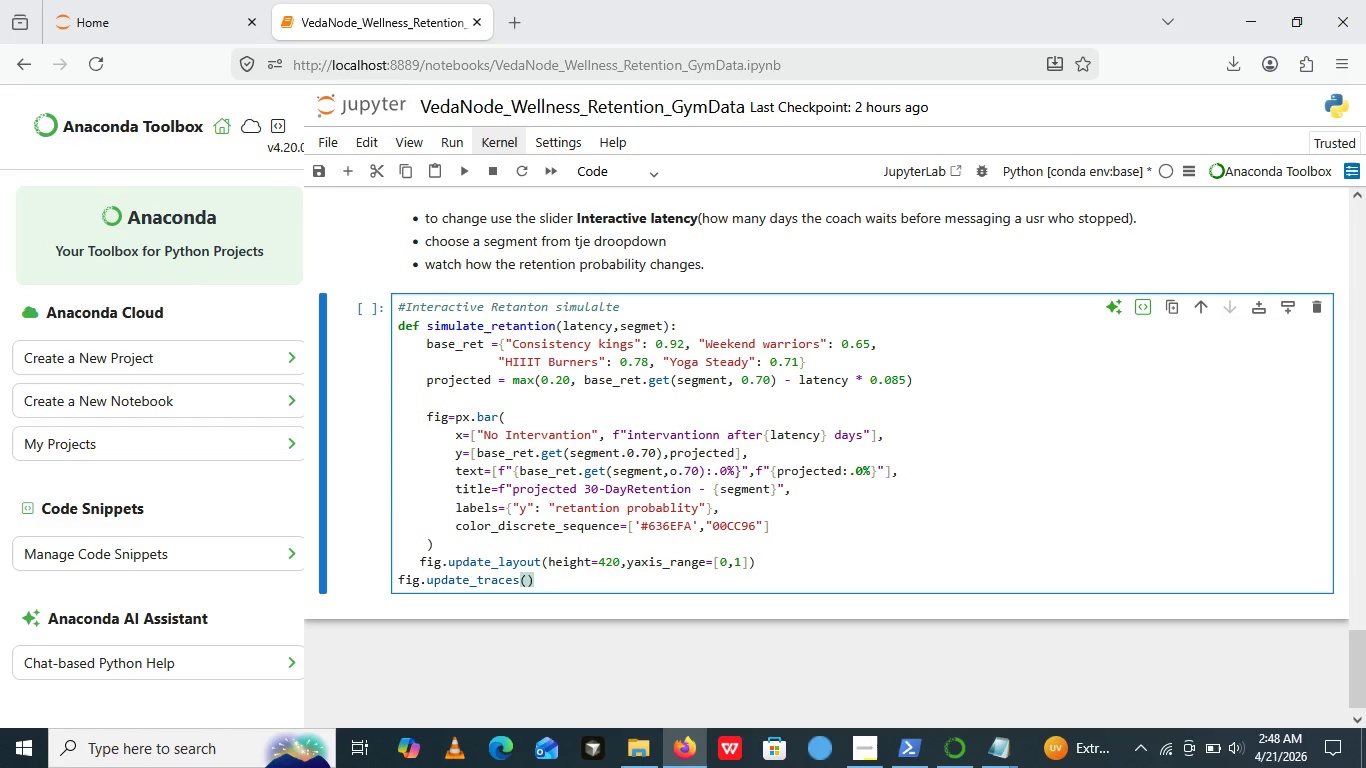 
key(ArrowLeft)
 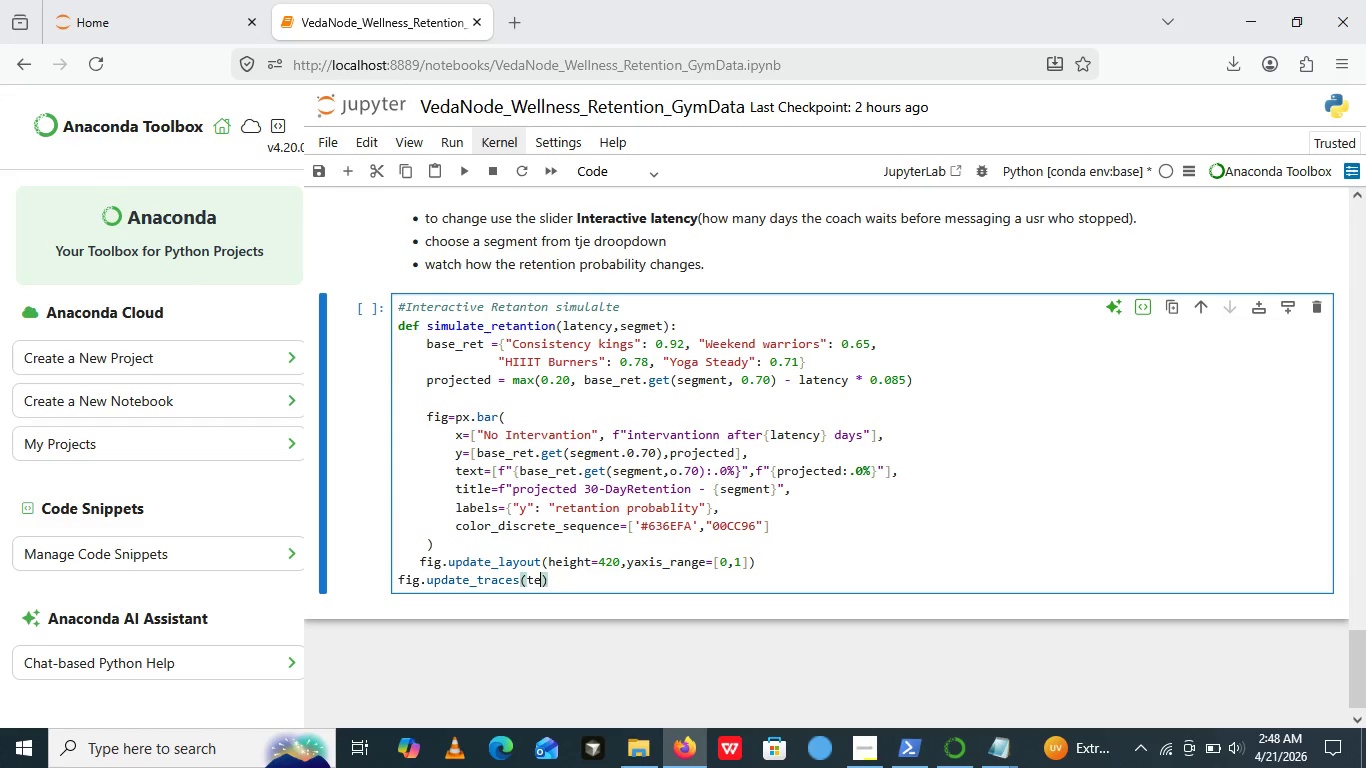 
type(text)
 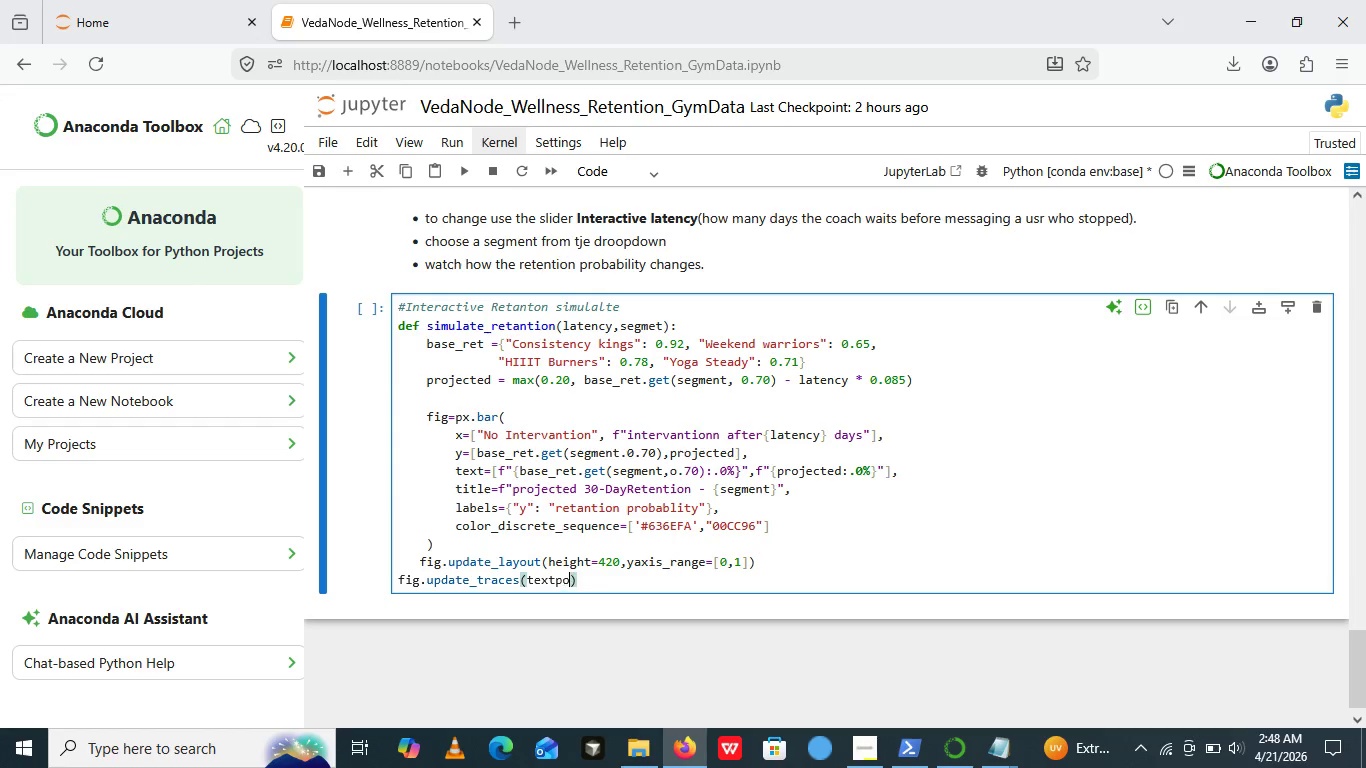 
type(position)
 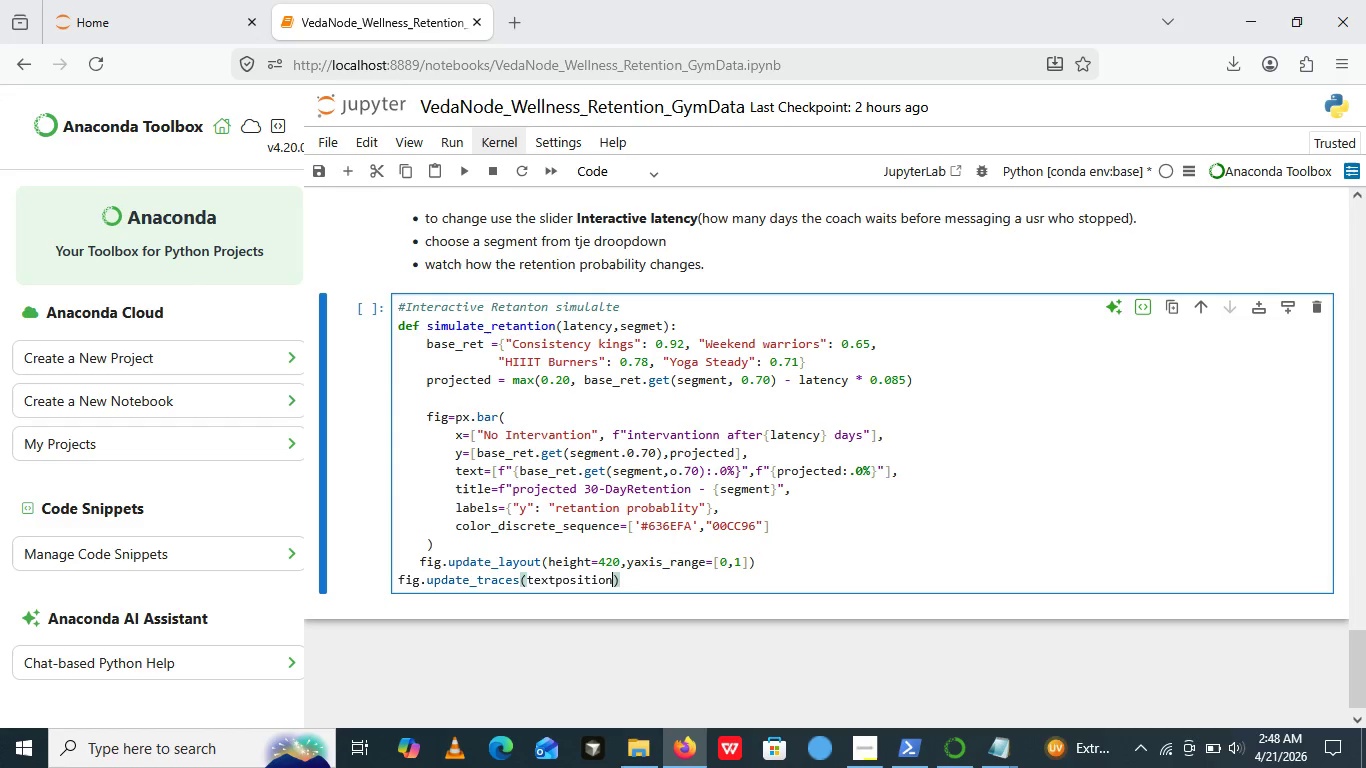 
key(Equal)
 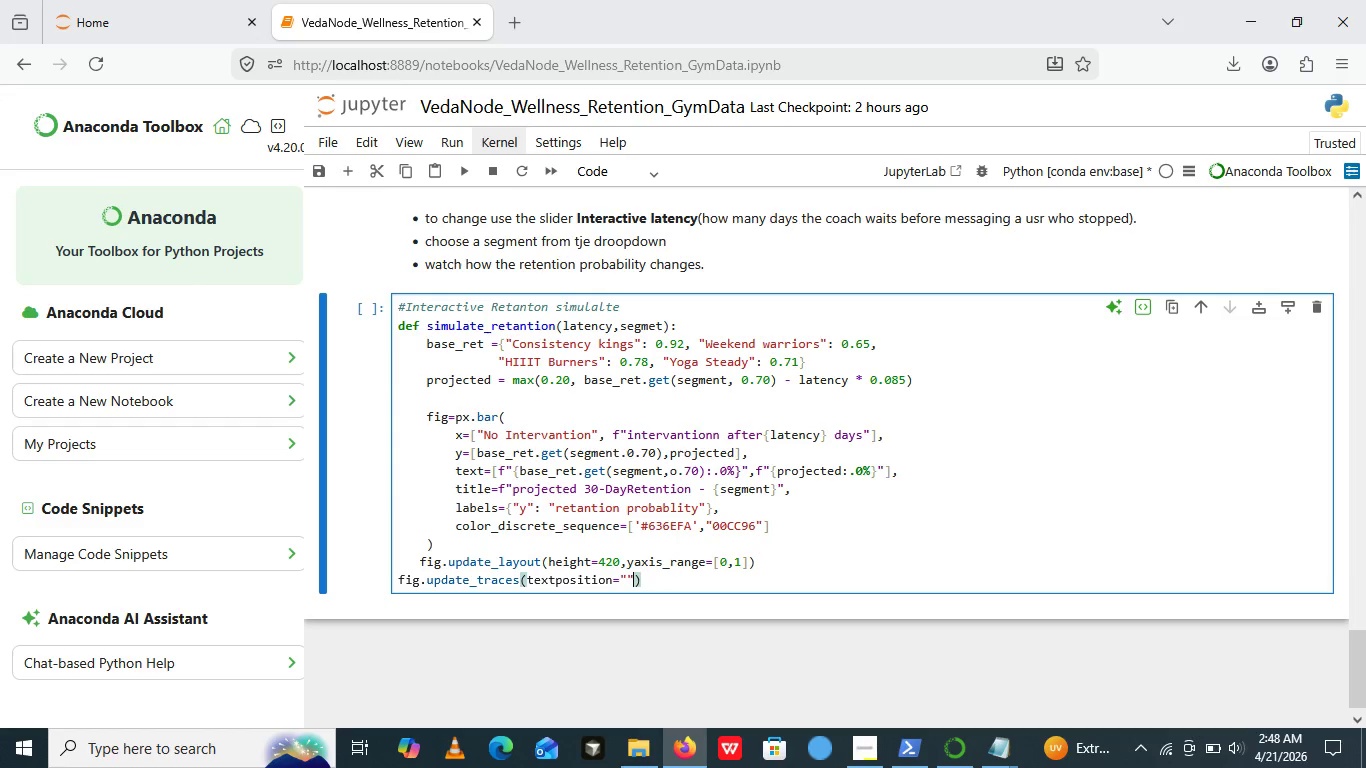 
key(Shift+Quote)
 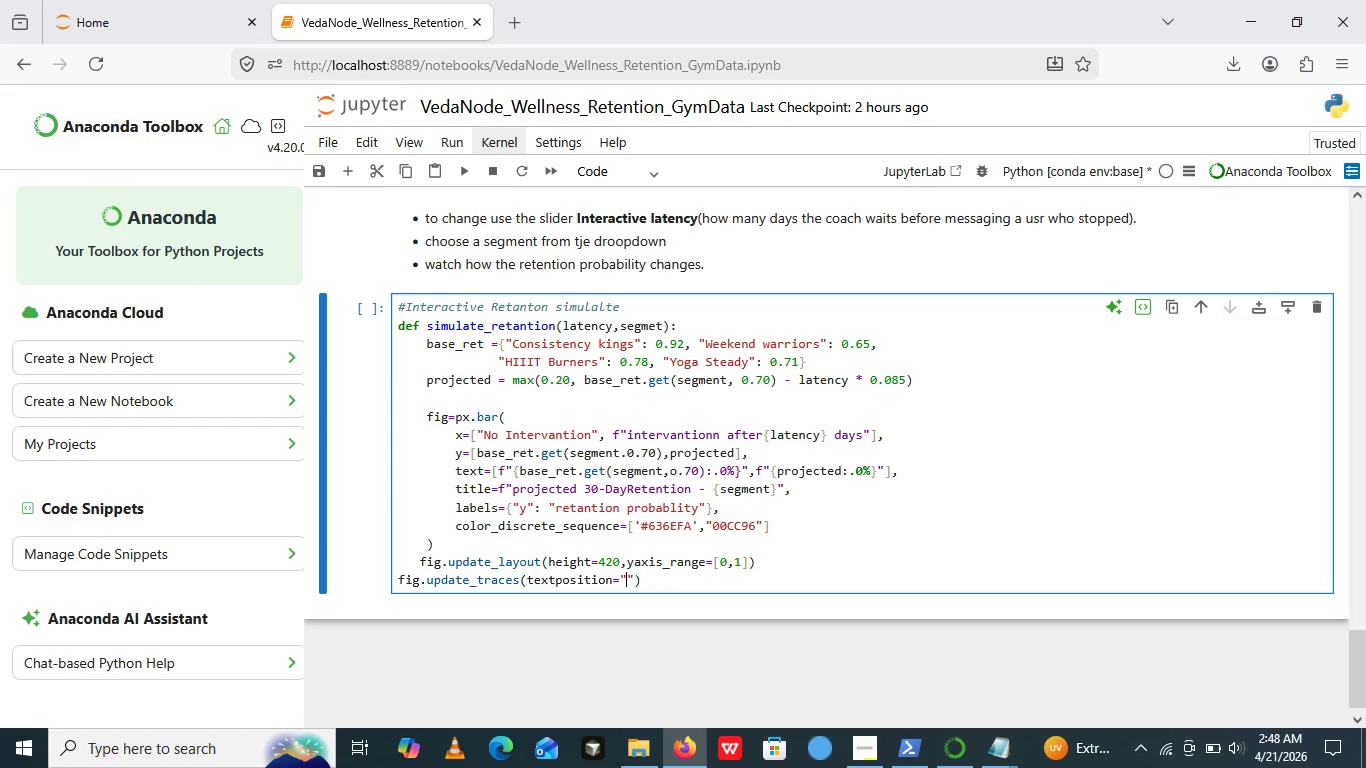 
key(Shift+Quote)
 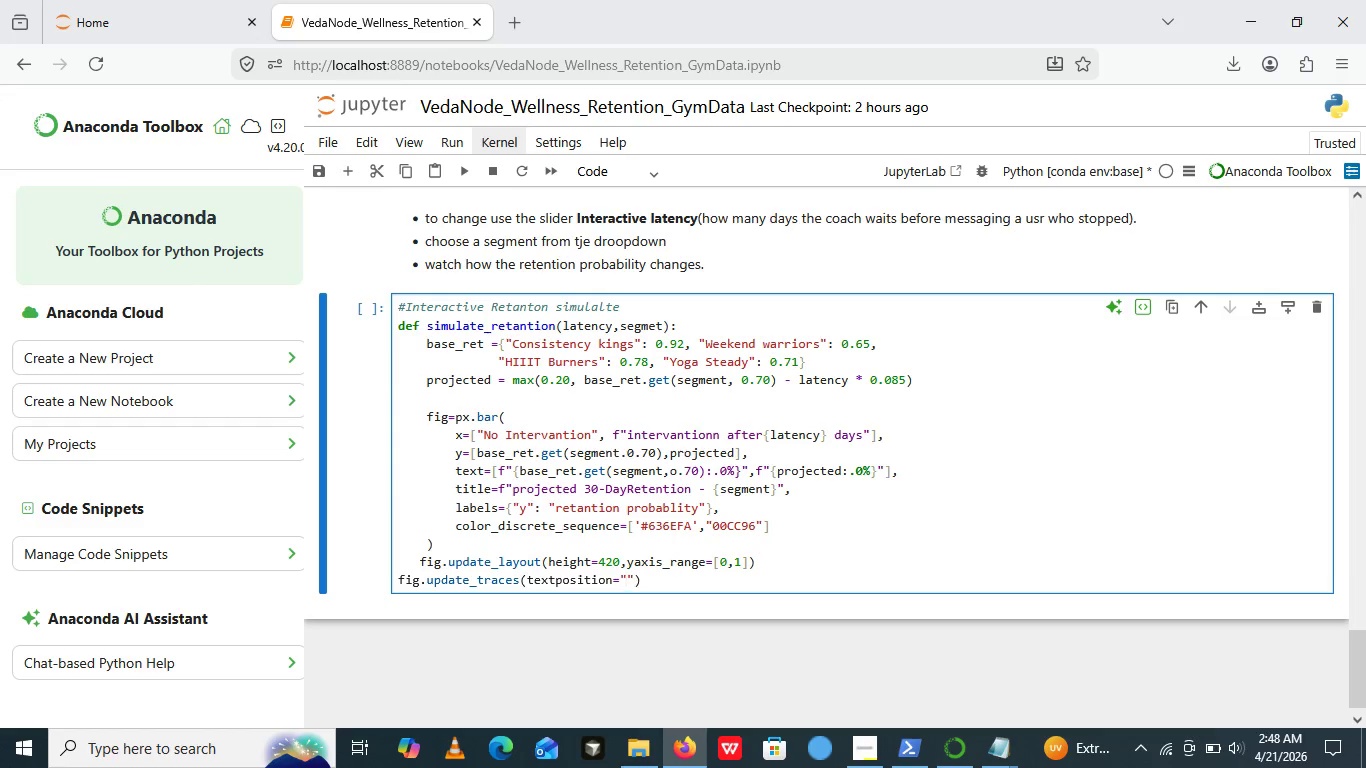 
key(ArrowLeft)
 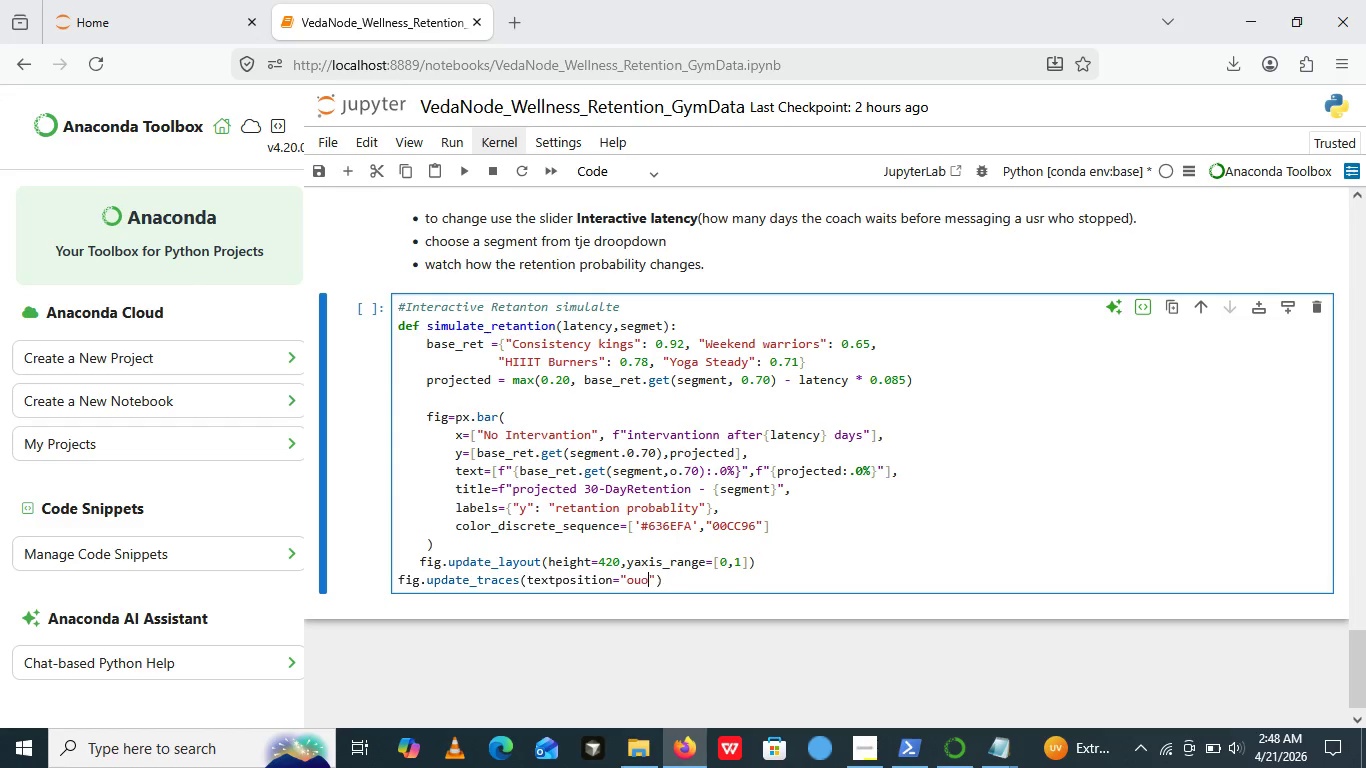 
hold_key(key=O, duration=0.34)
 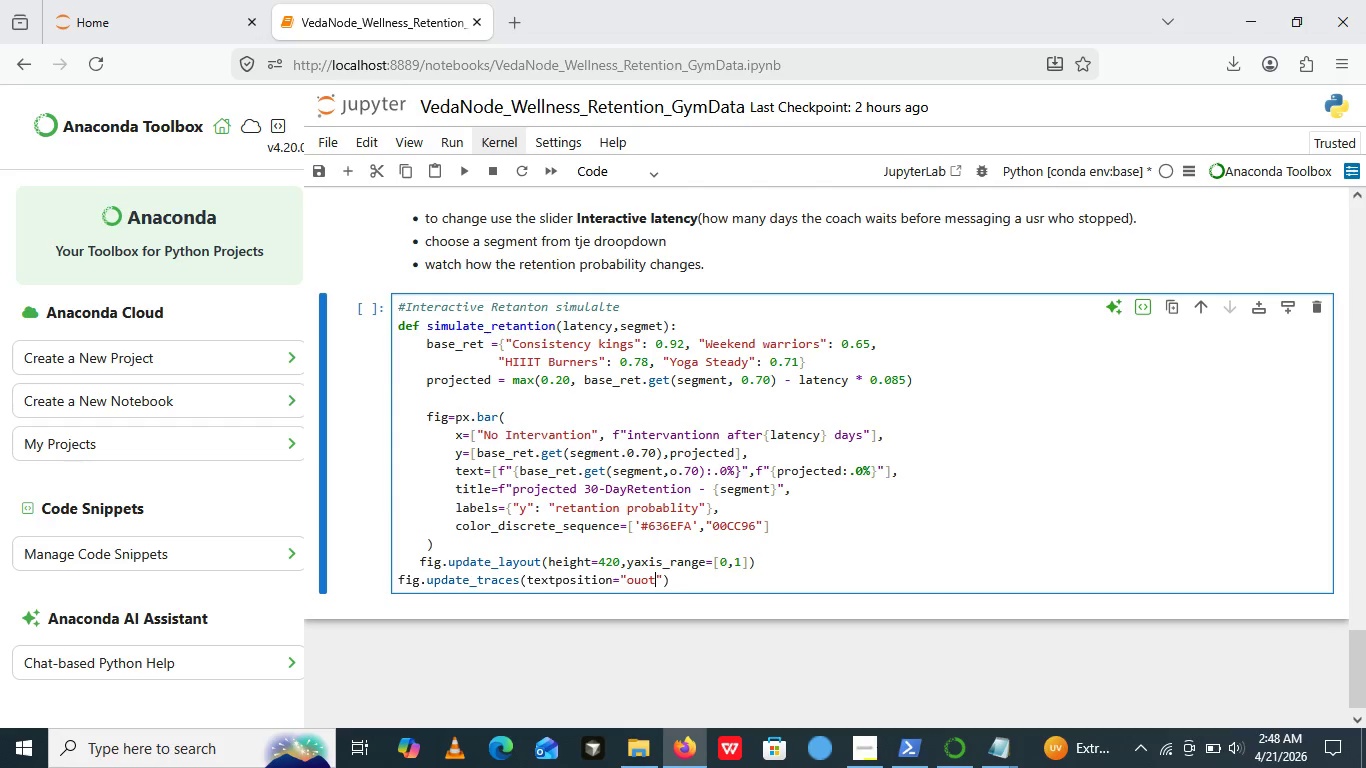 
type(uotside)
 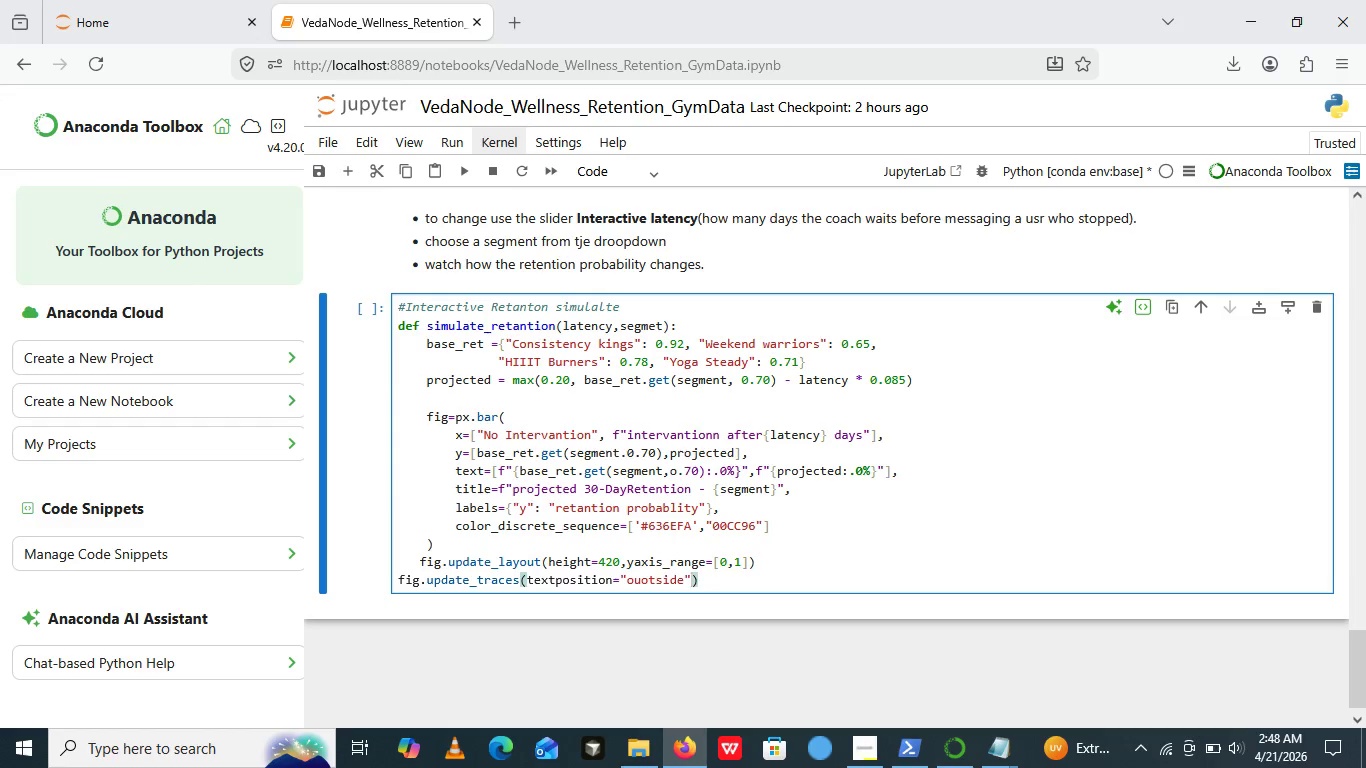 
key(ArrowRight)
 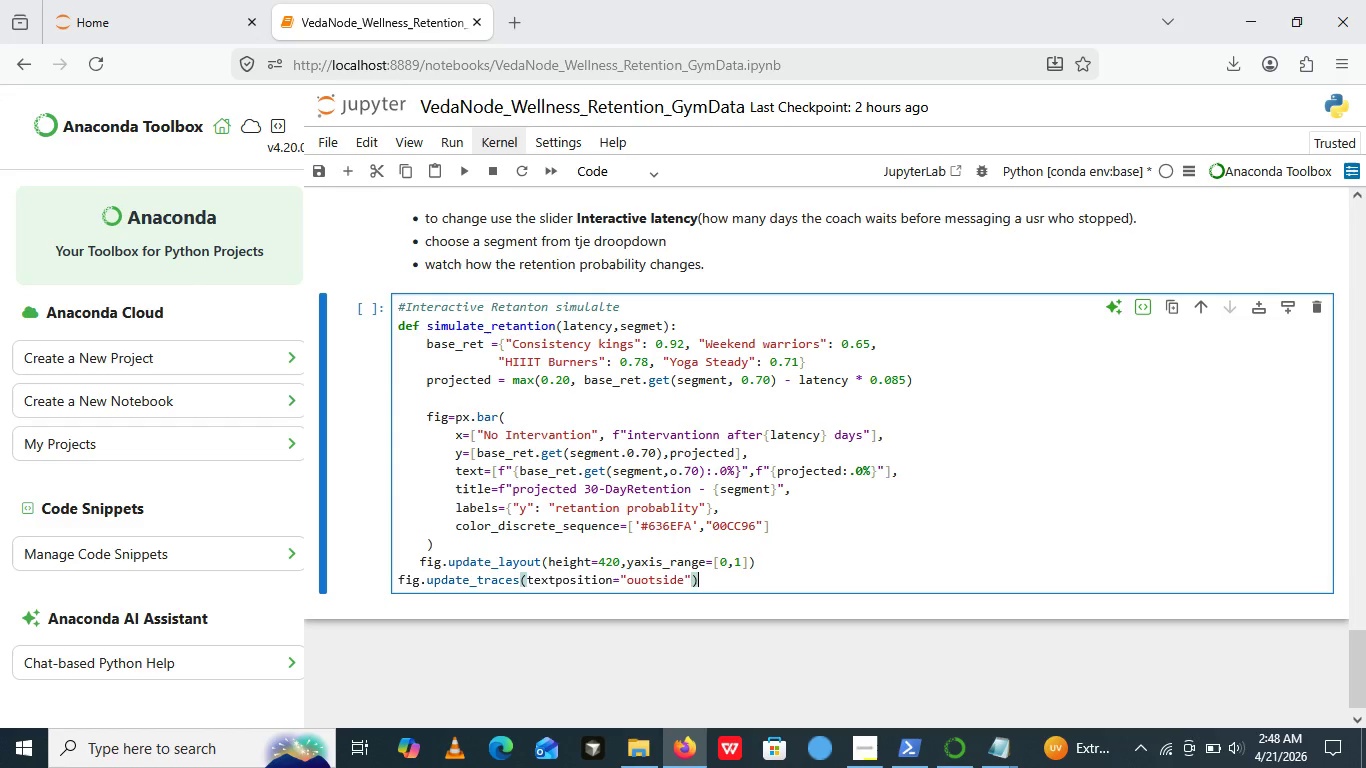 
key(ArrowRight)
 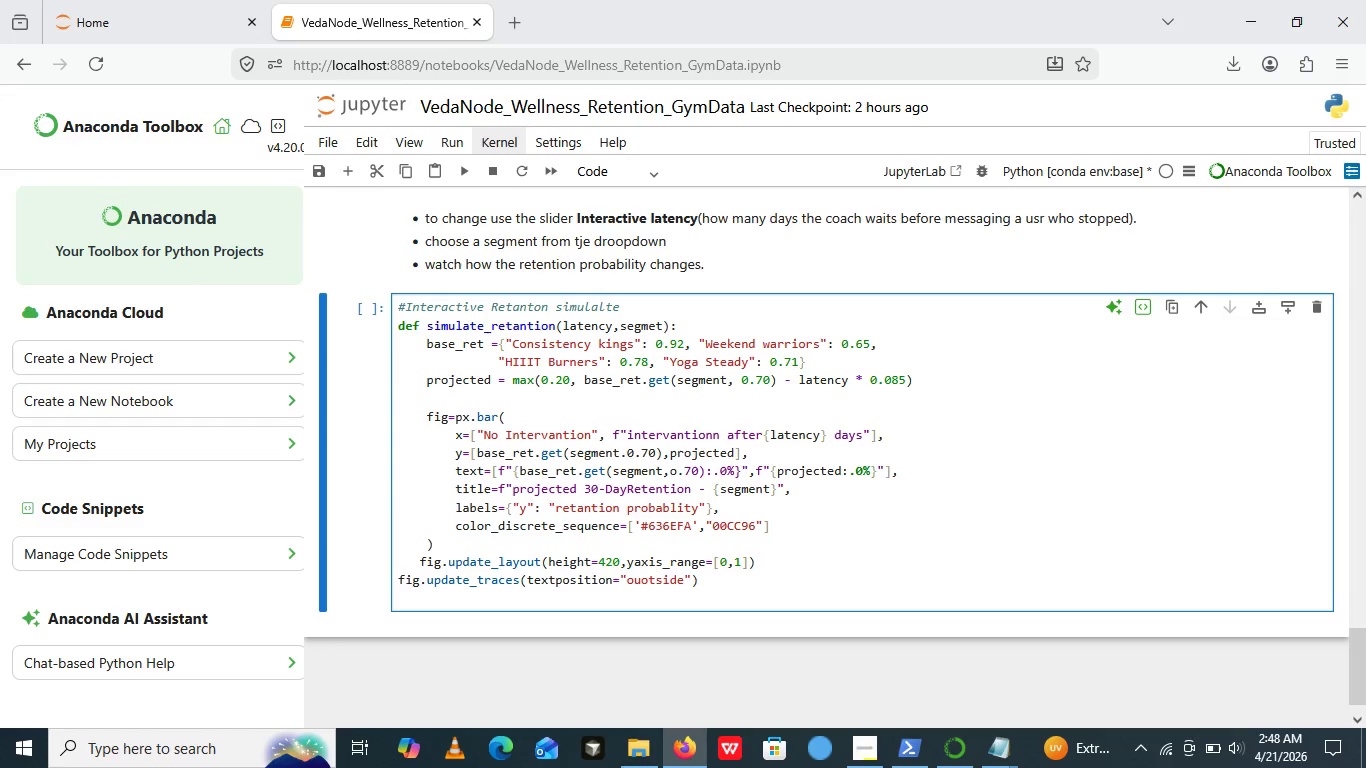 
key(Enter)
 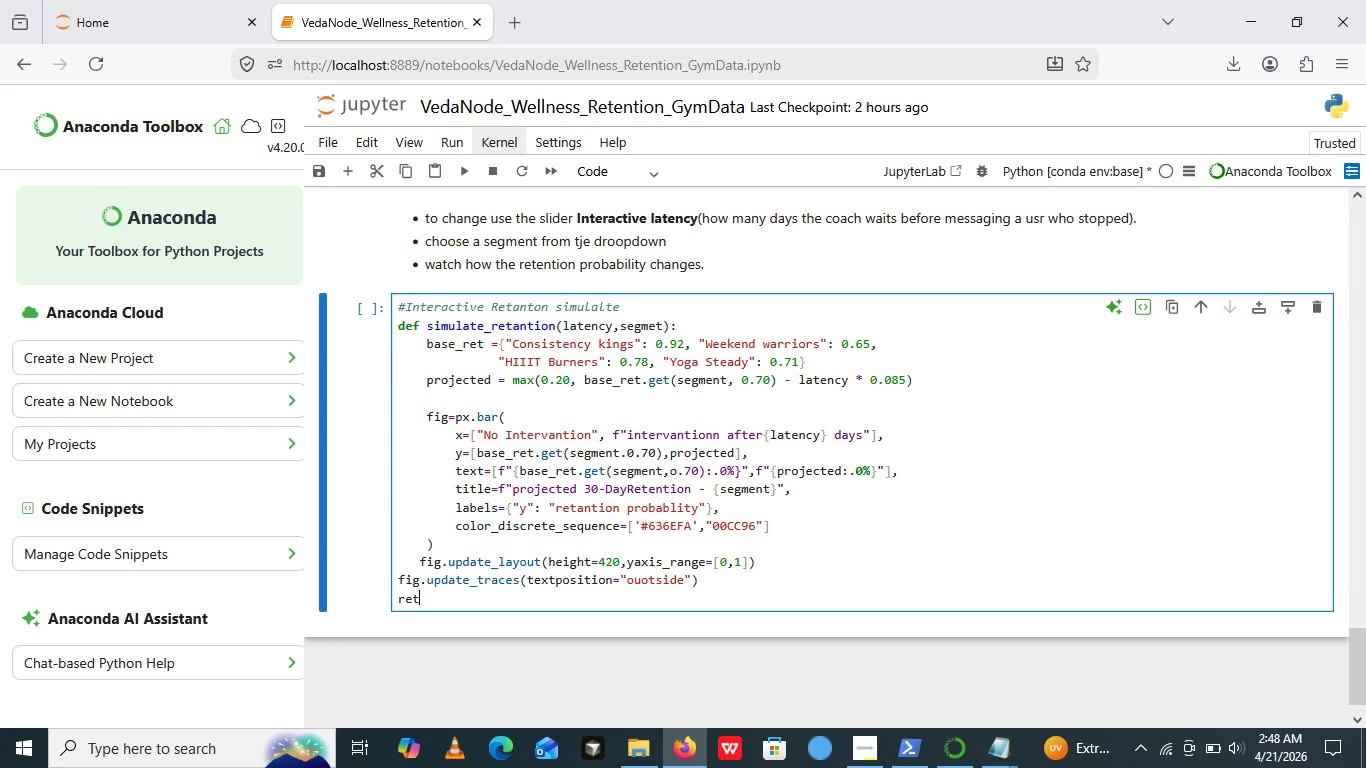 
type(return fig)
 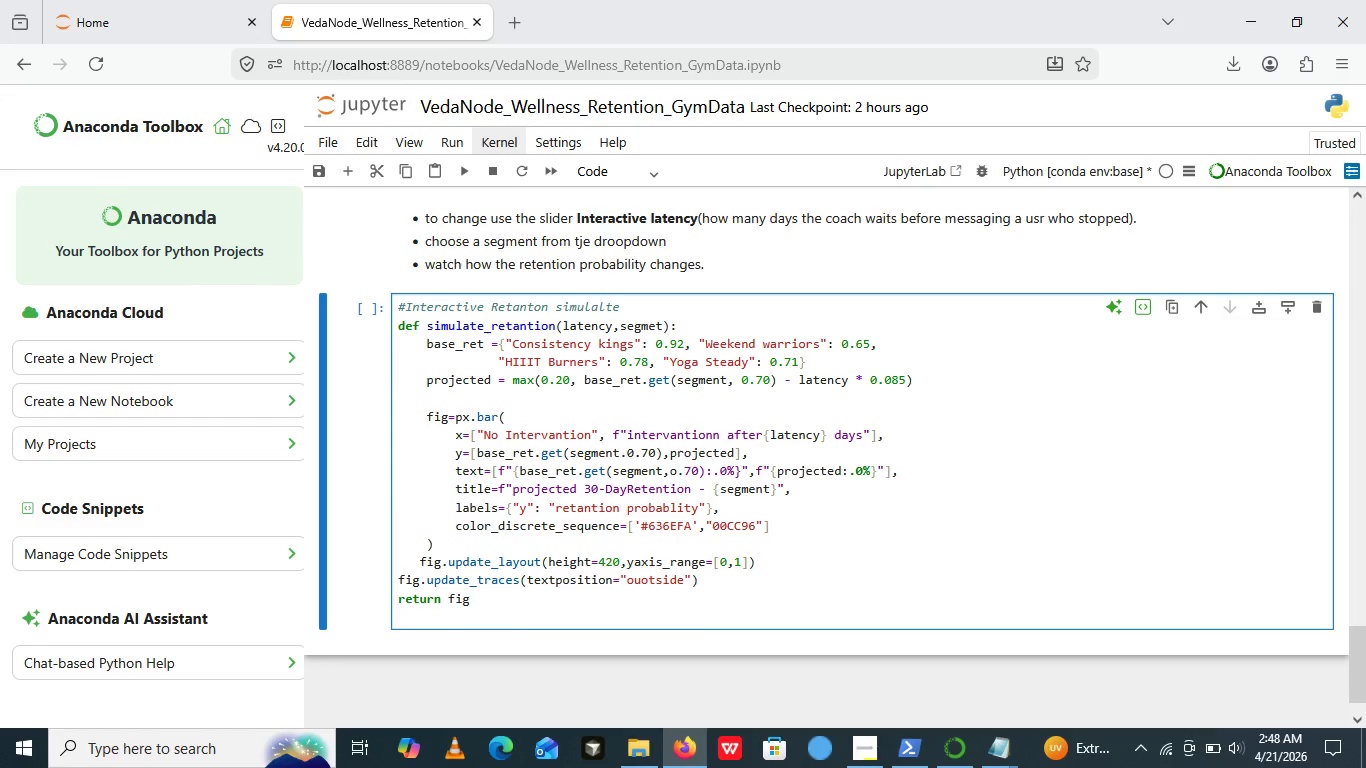 
key(Enter)
 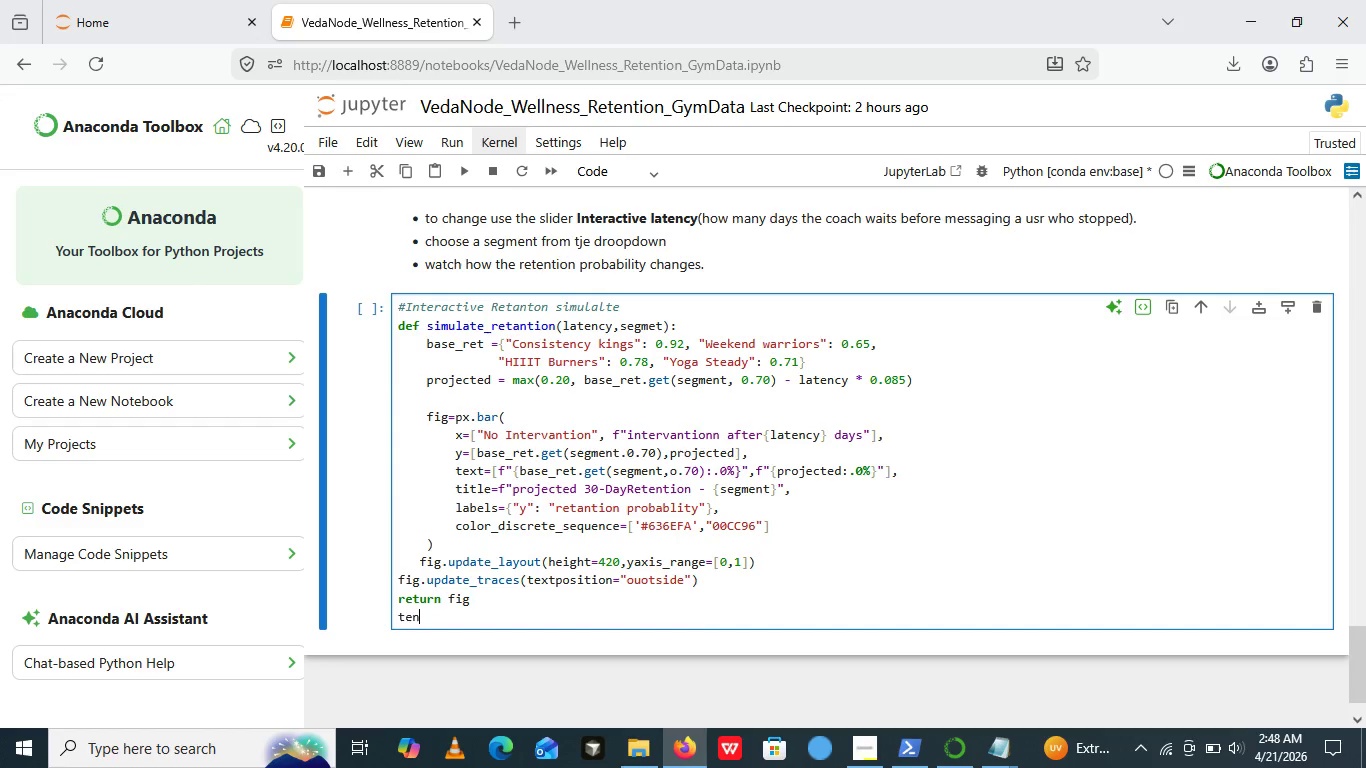 
type(tency)
 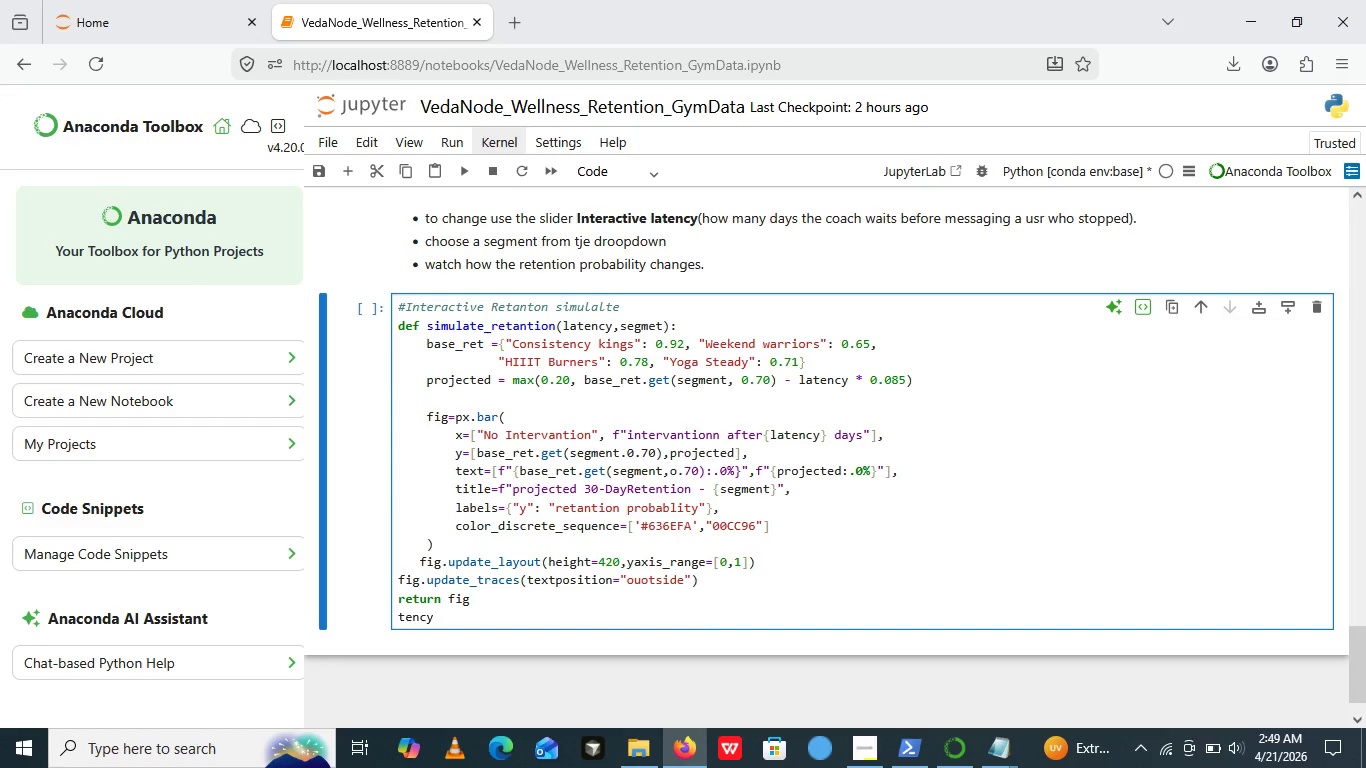 
type(_slide)
 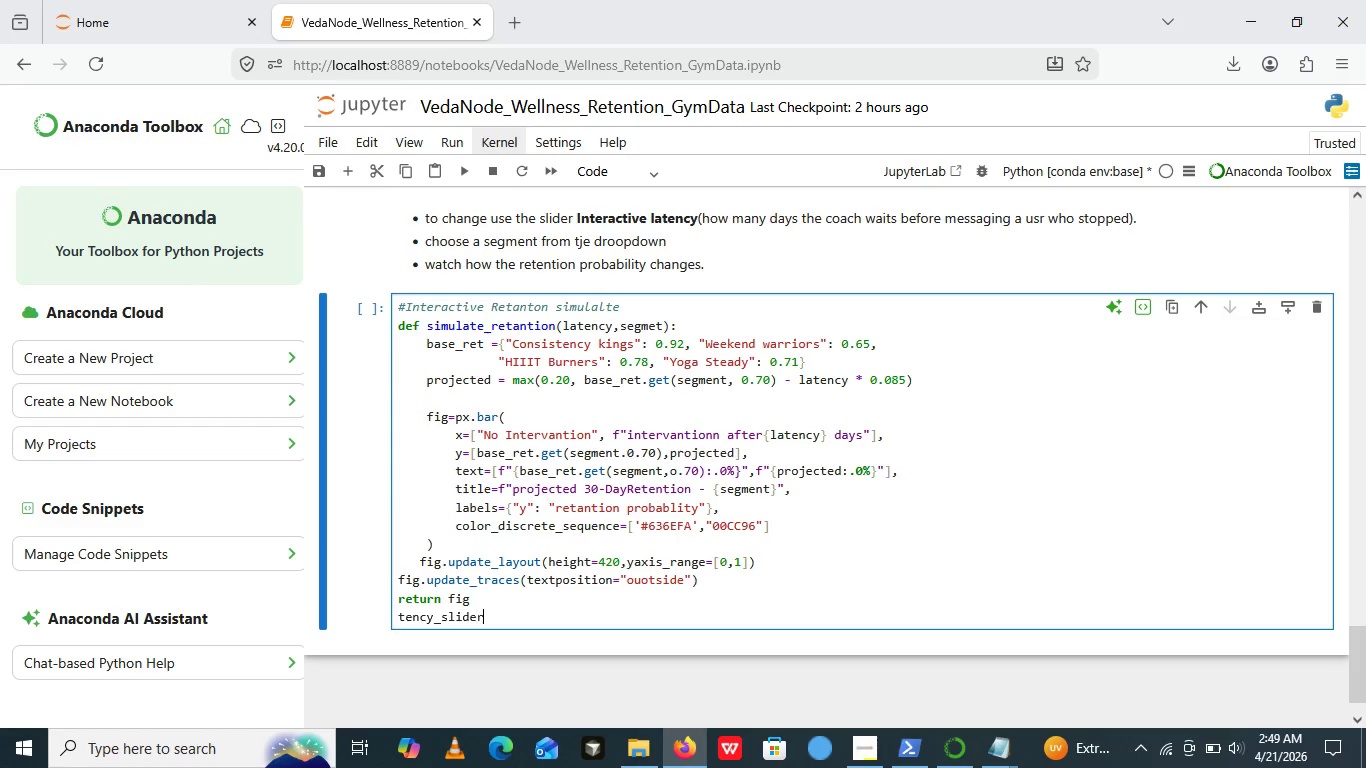 
type(r = IntSlider)
 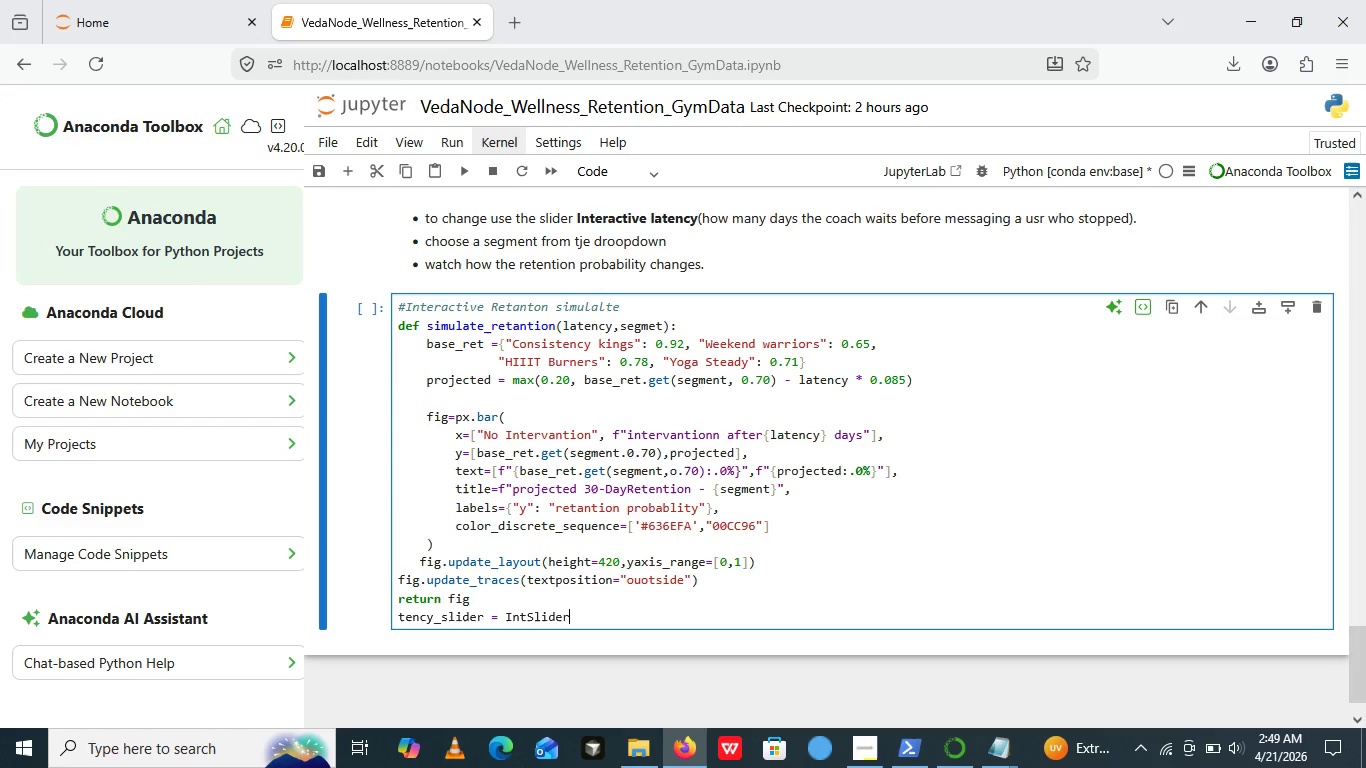 
type(())
 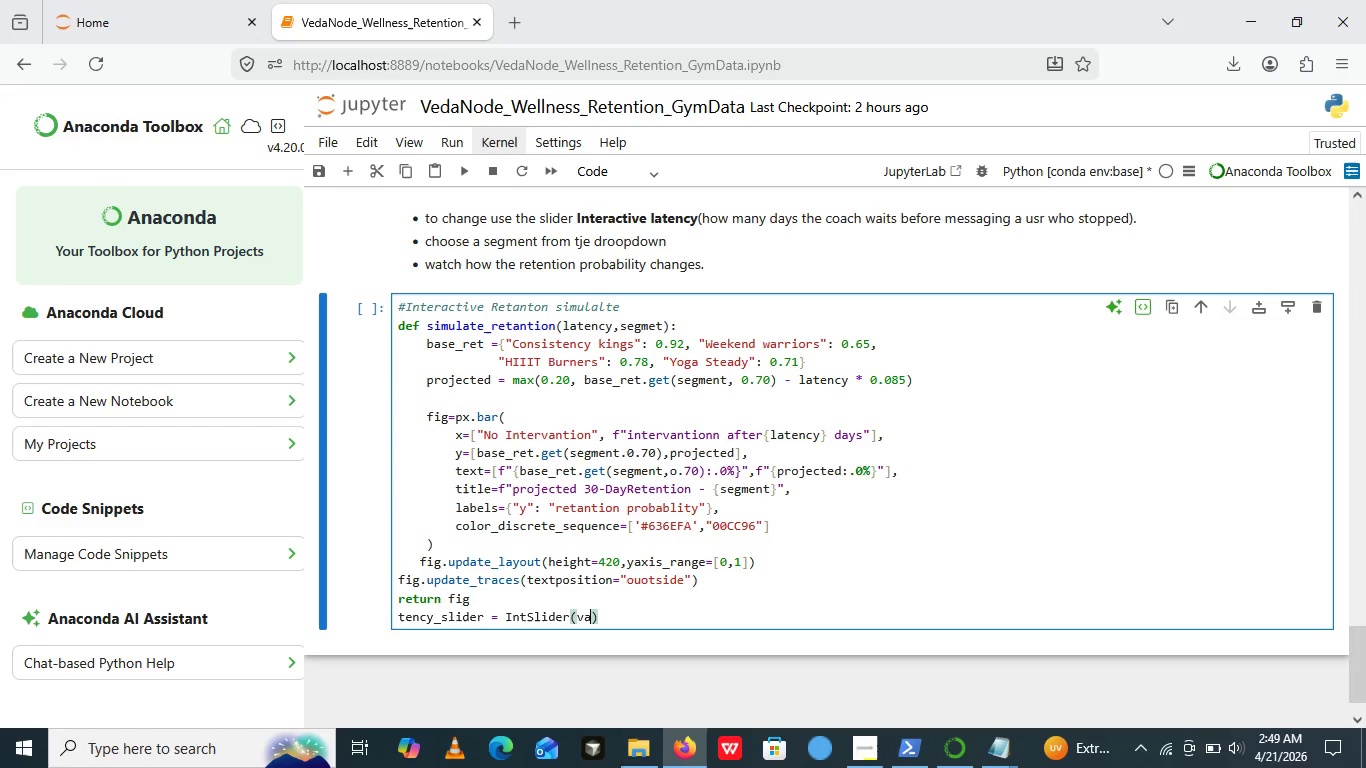 
key(ArrowLeft)
 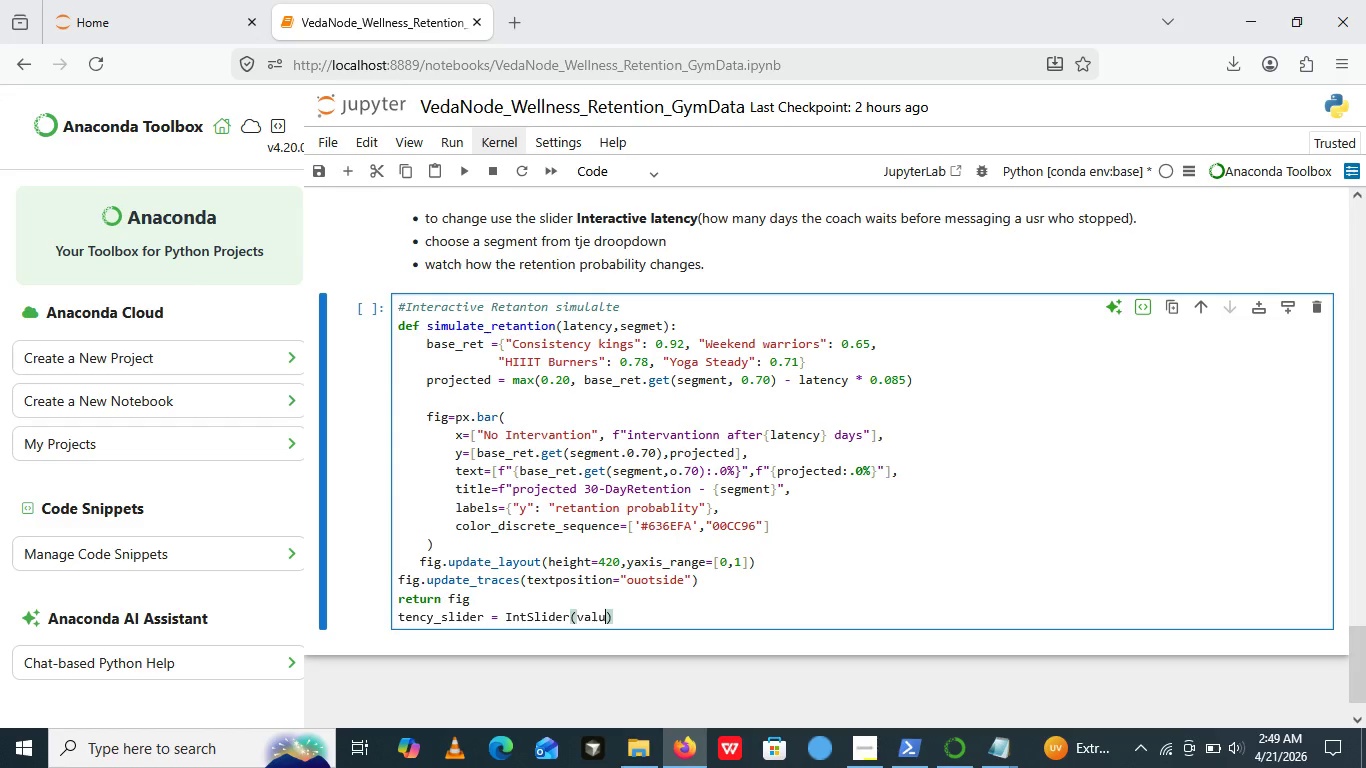 
type(value=2,min)
 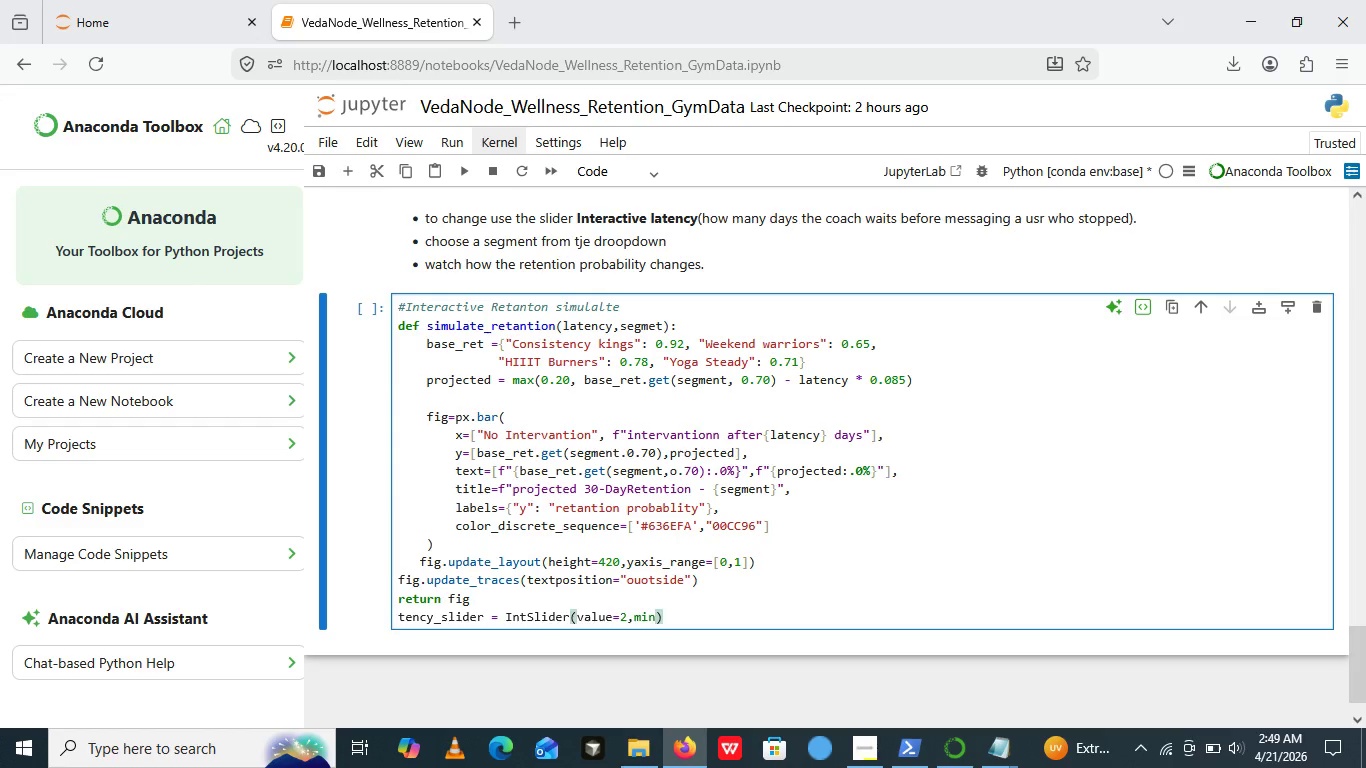 
wait(7.84)
 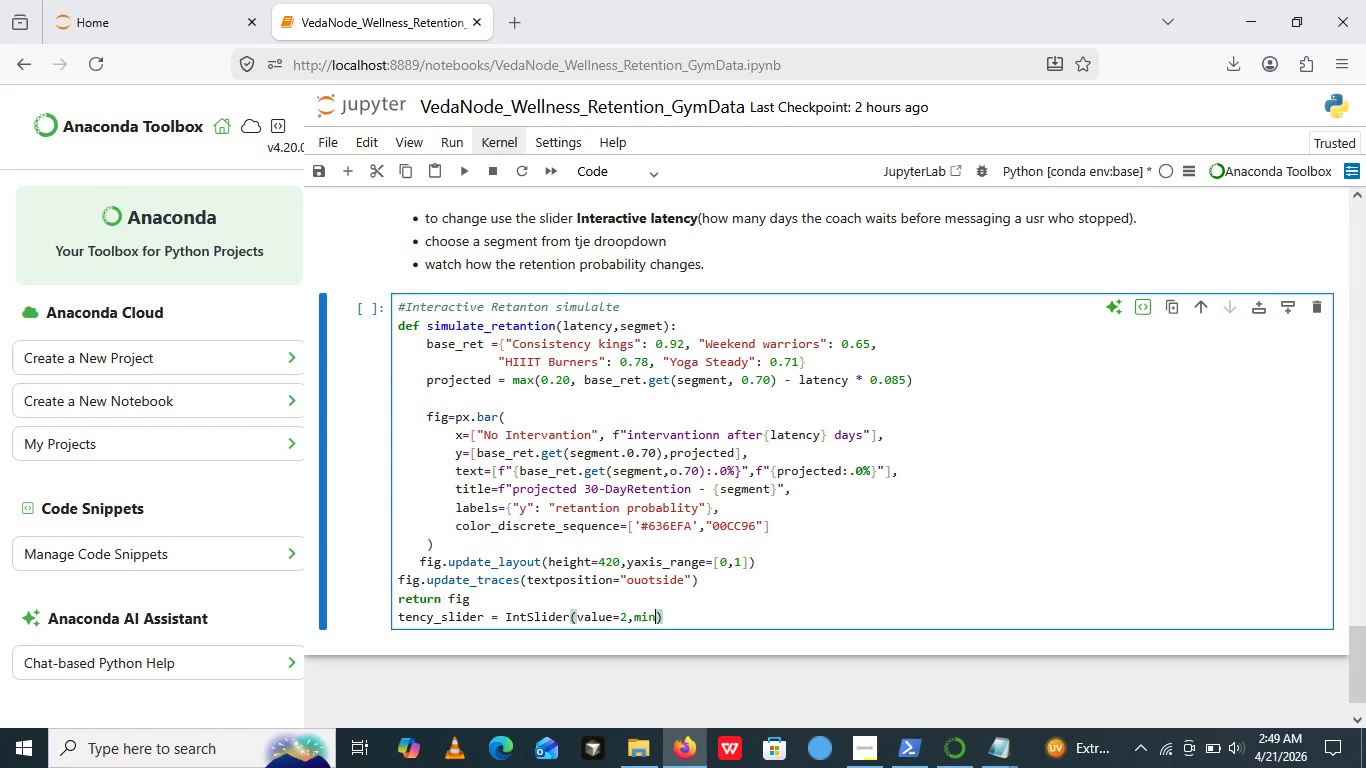 
type(=0,max=7,)
 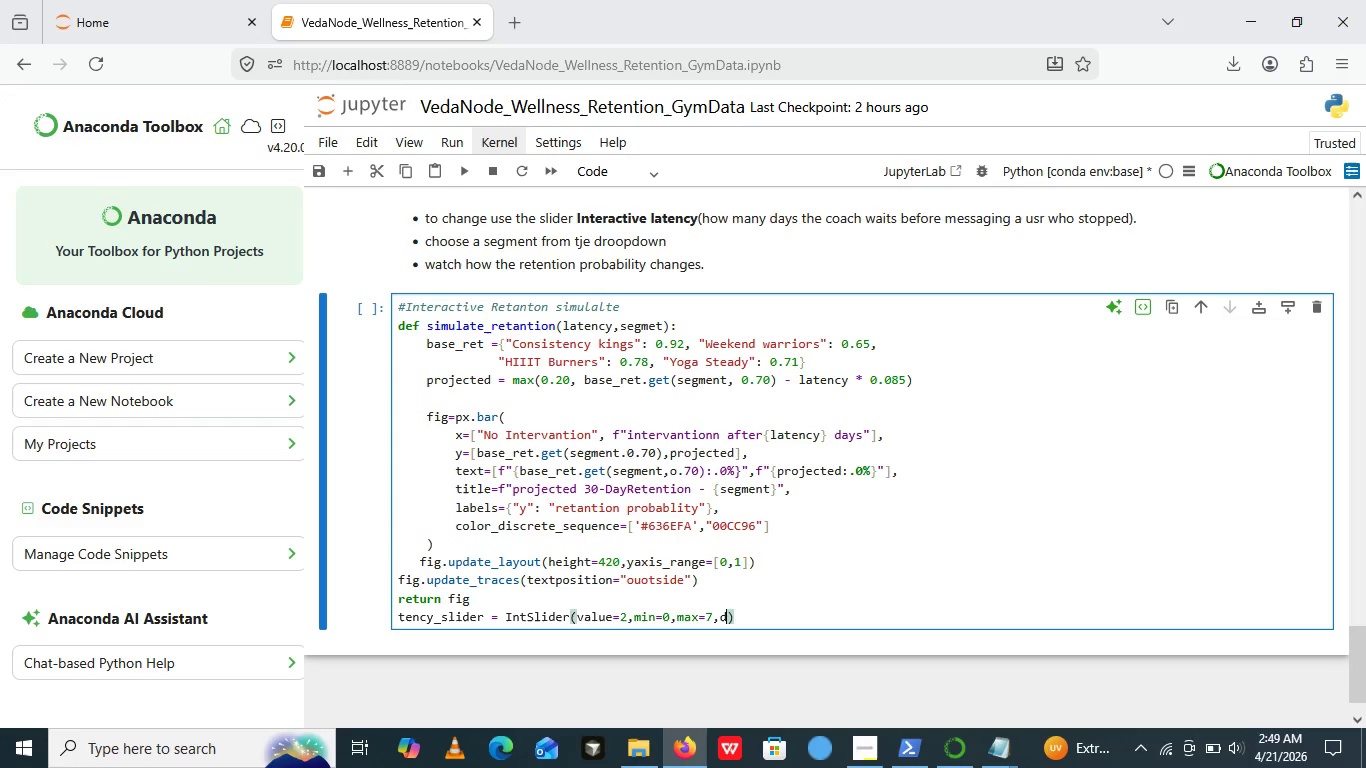 
type(di)
key(Backspace)
type(escrption)
 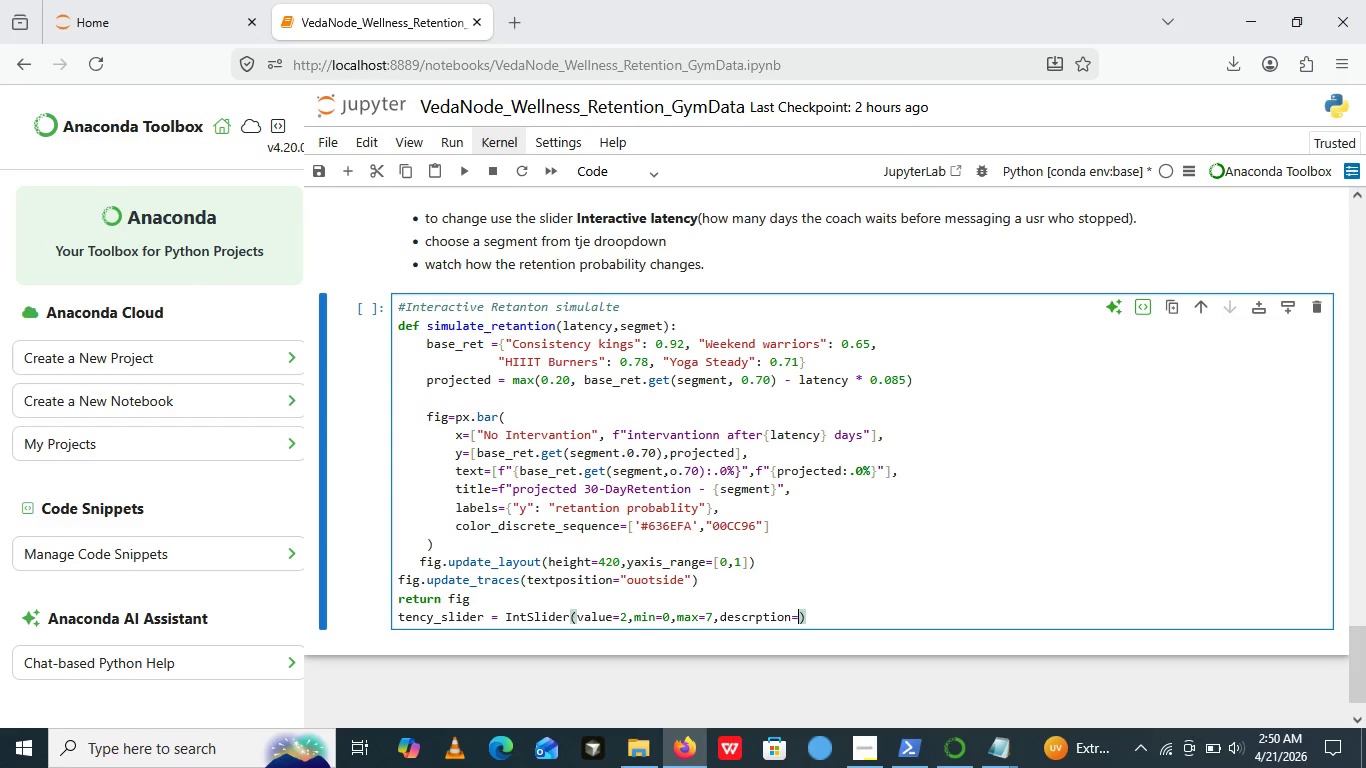 
key(Equal)
 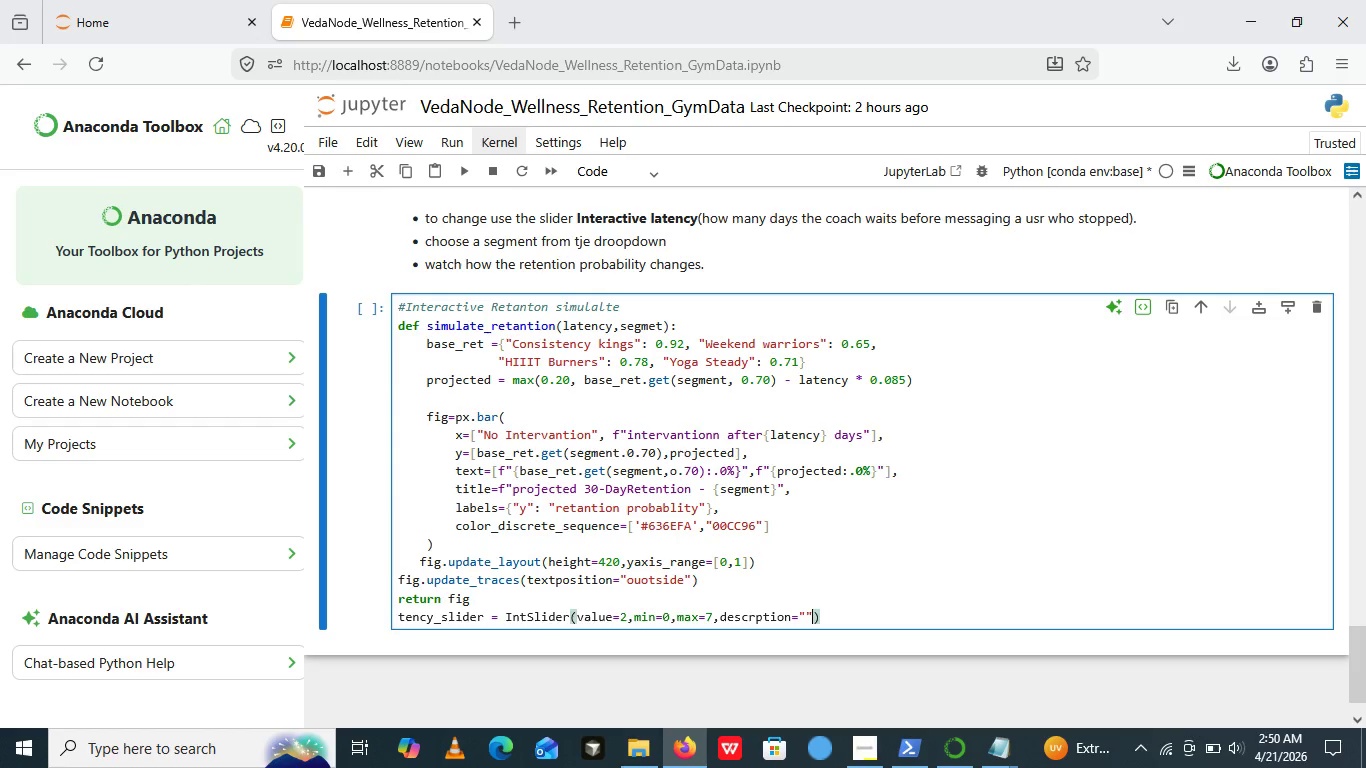 
key(Shift+Quote)
 